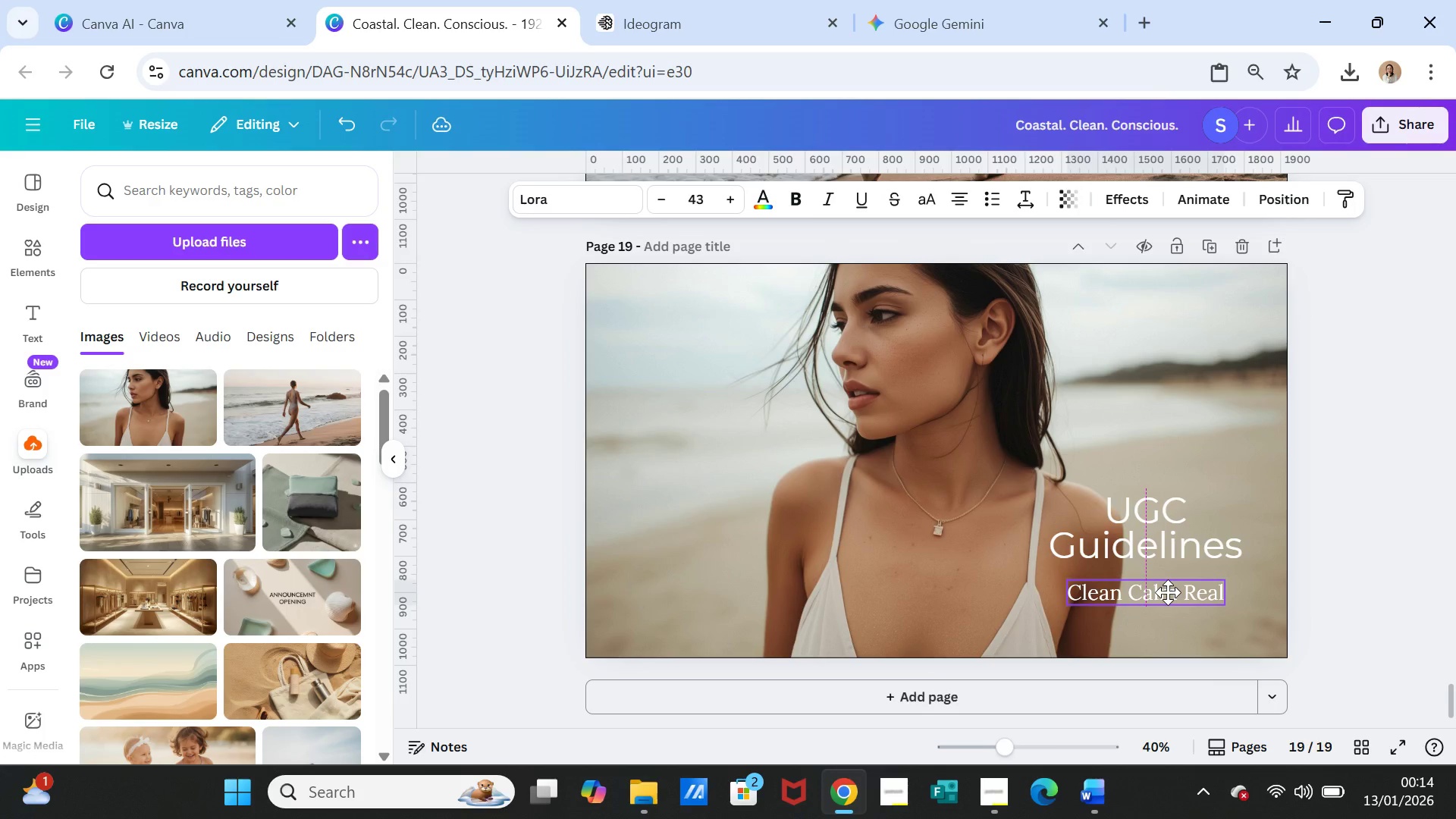 
left_click([1284, 519])
 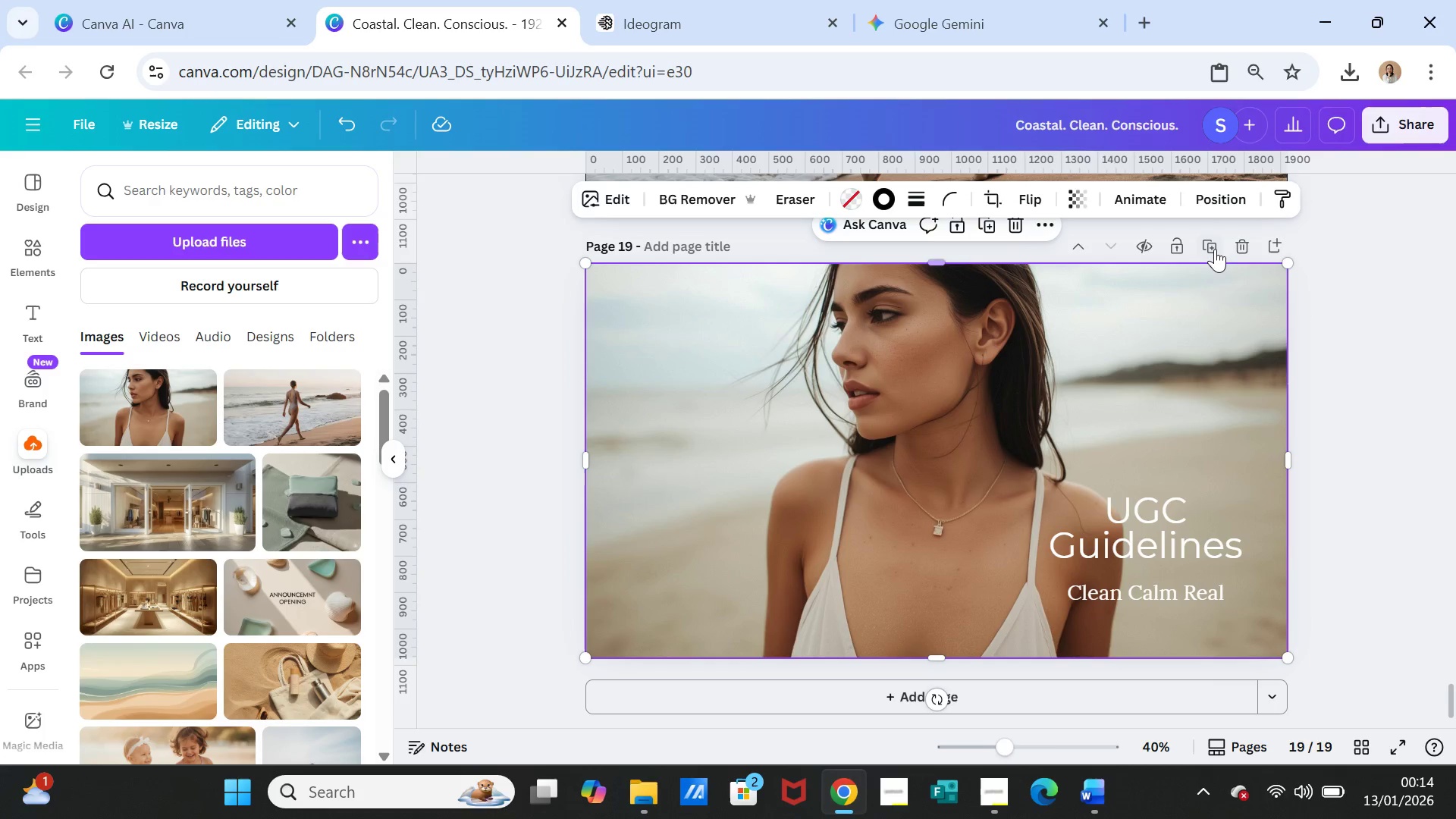 
left_click([1213, 247])
 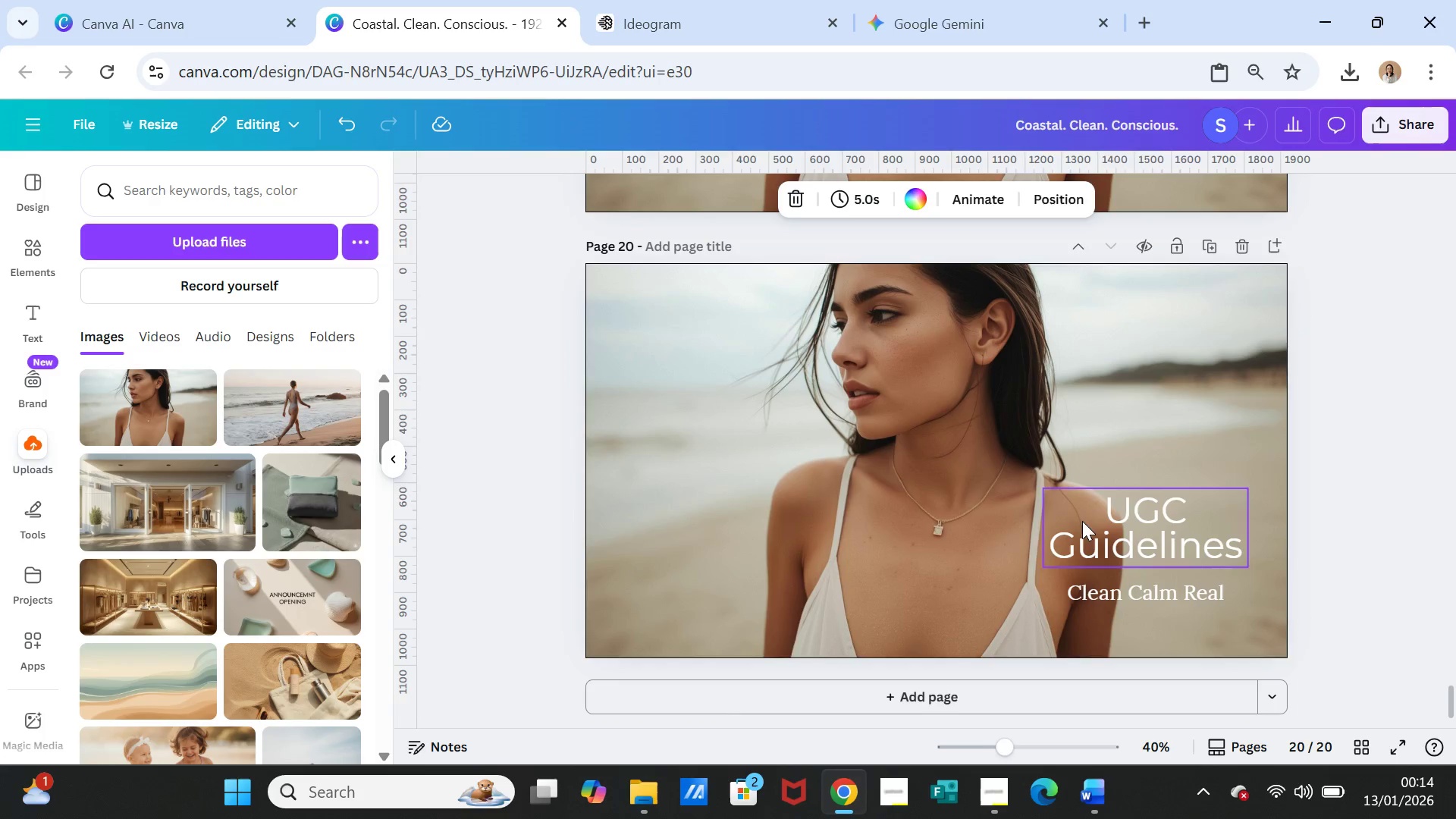 
left_click([1116, 421])
 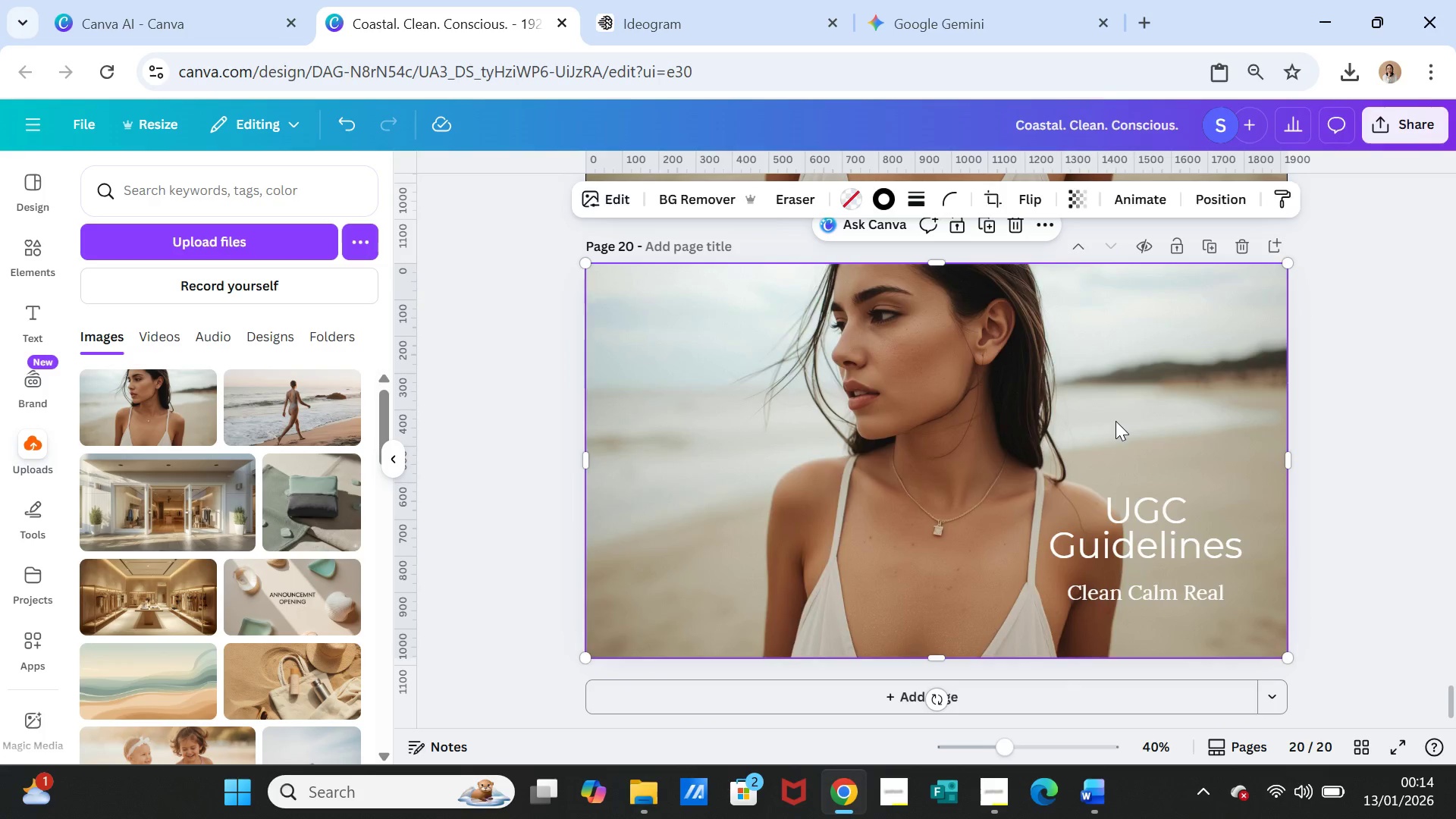 
key(Delete)
 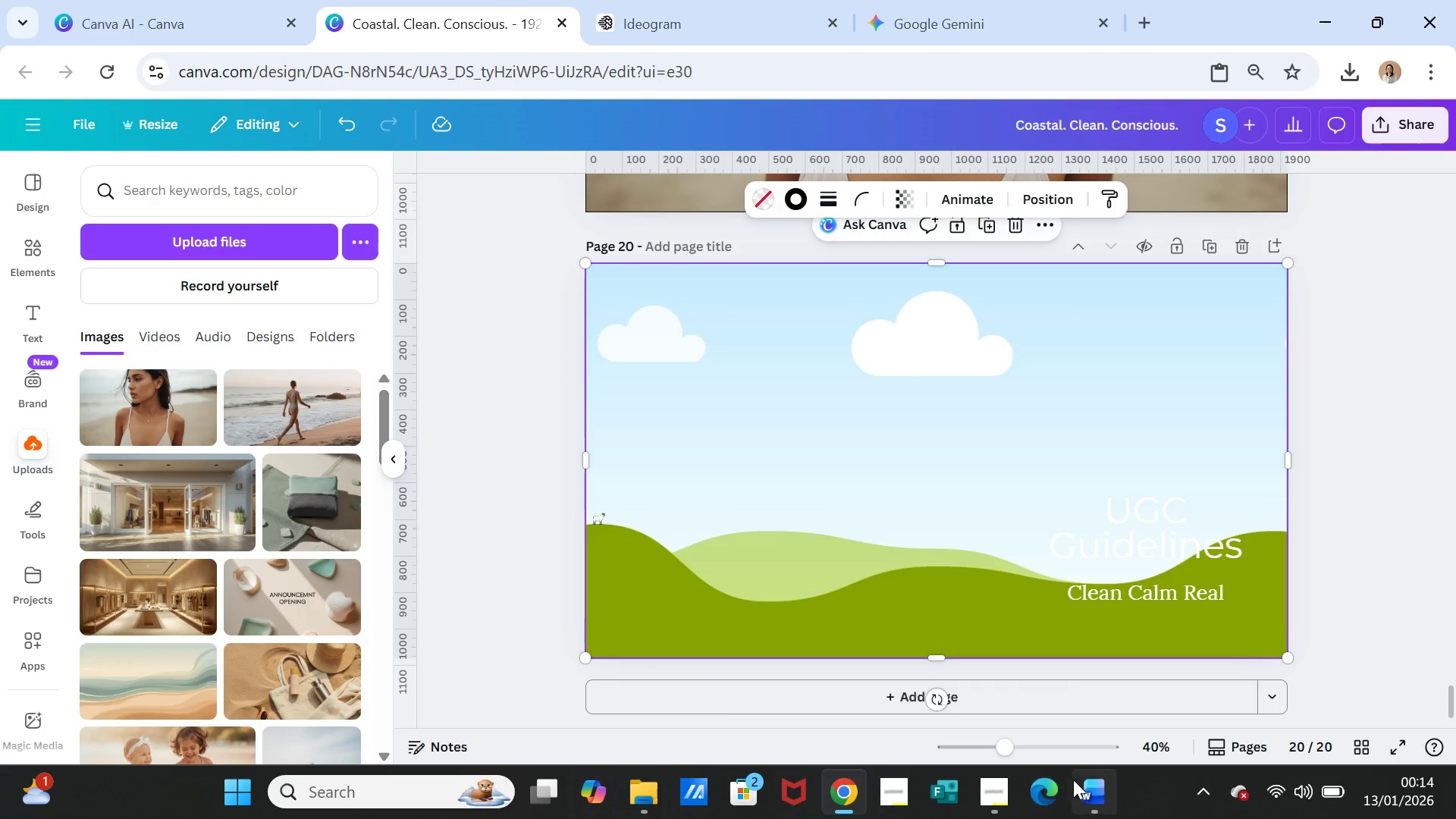 
left_click([1083, 783])
 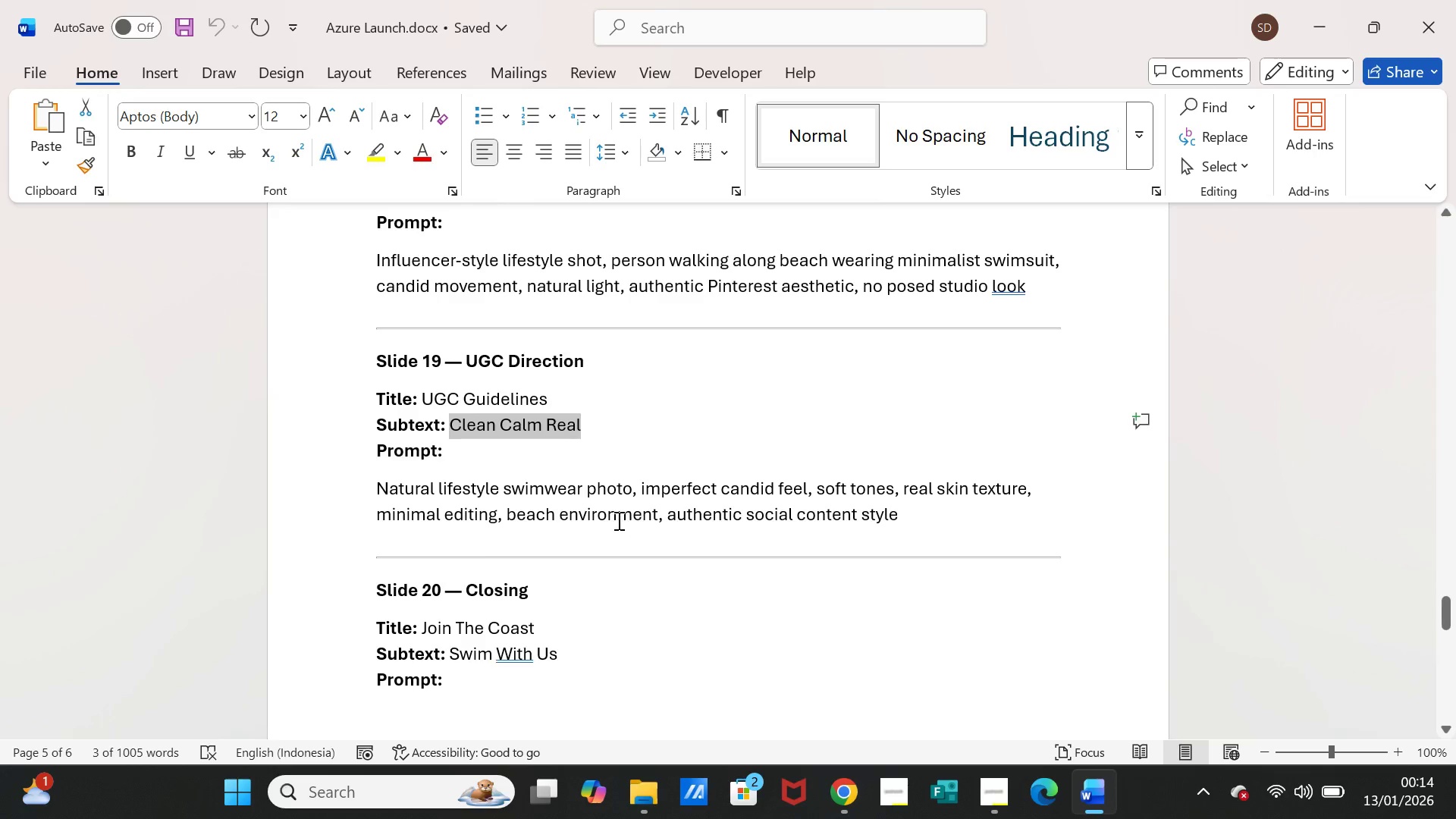 
scroll: coordinate [575, 535], scroll_direction: down, amount: 9.0
 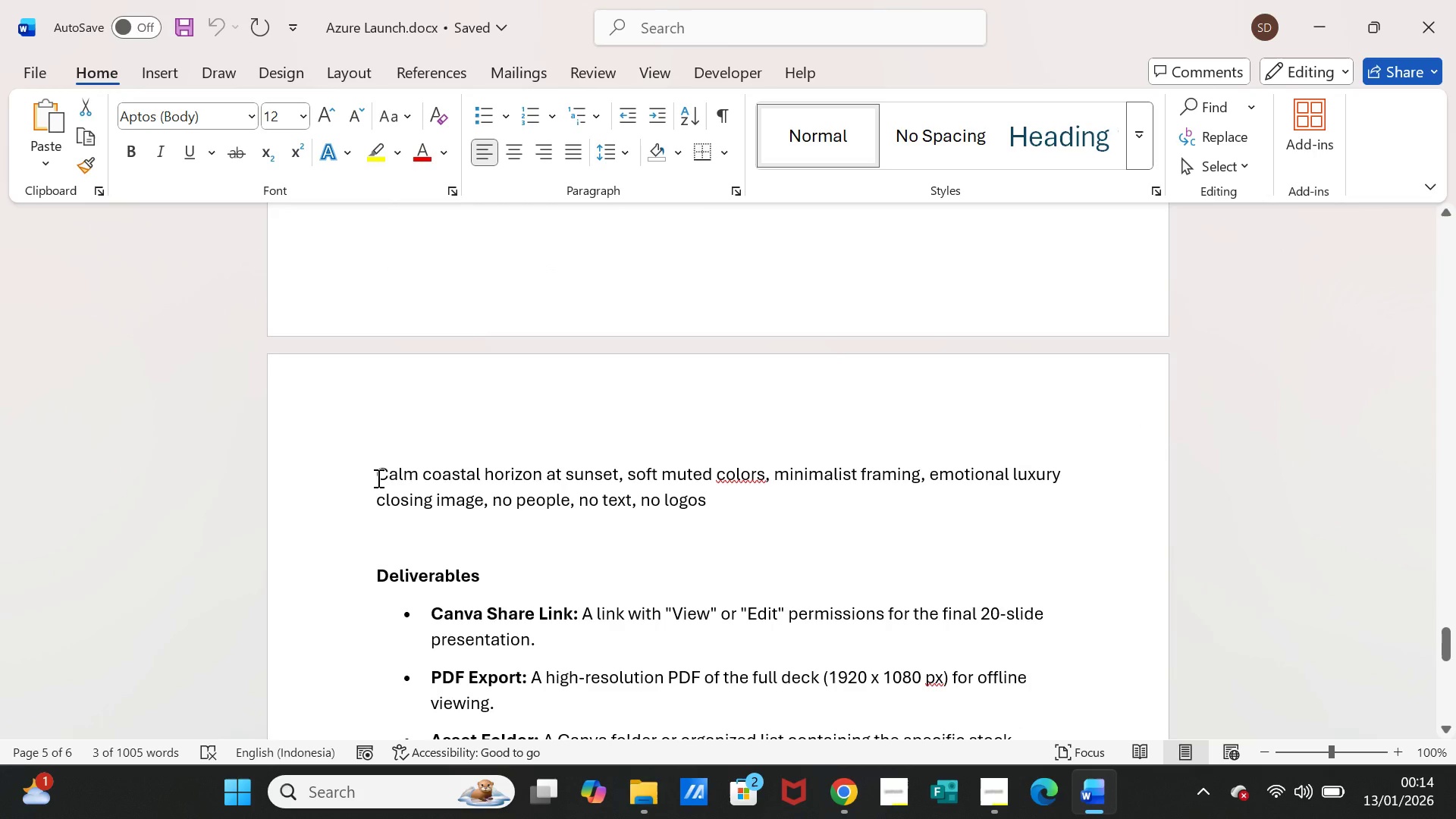 
left_click_drag(start_coordinate=[377, 478], to_coordinate=[673, 505])
 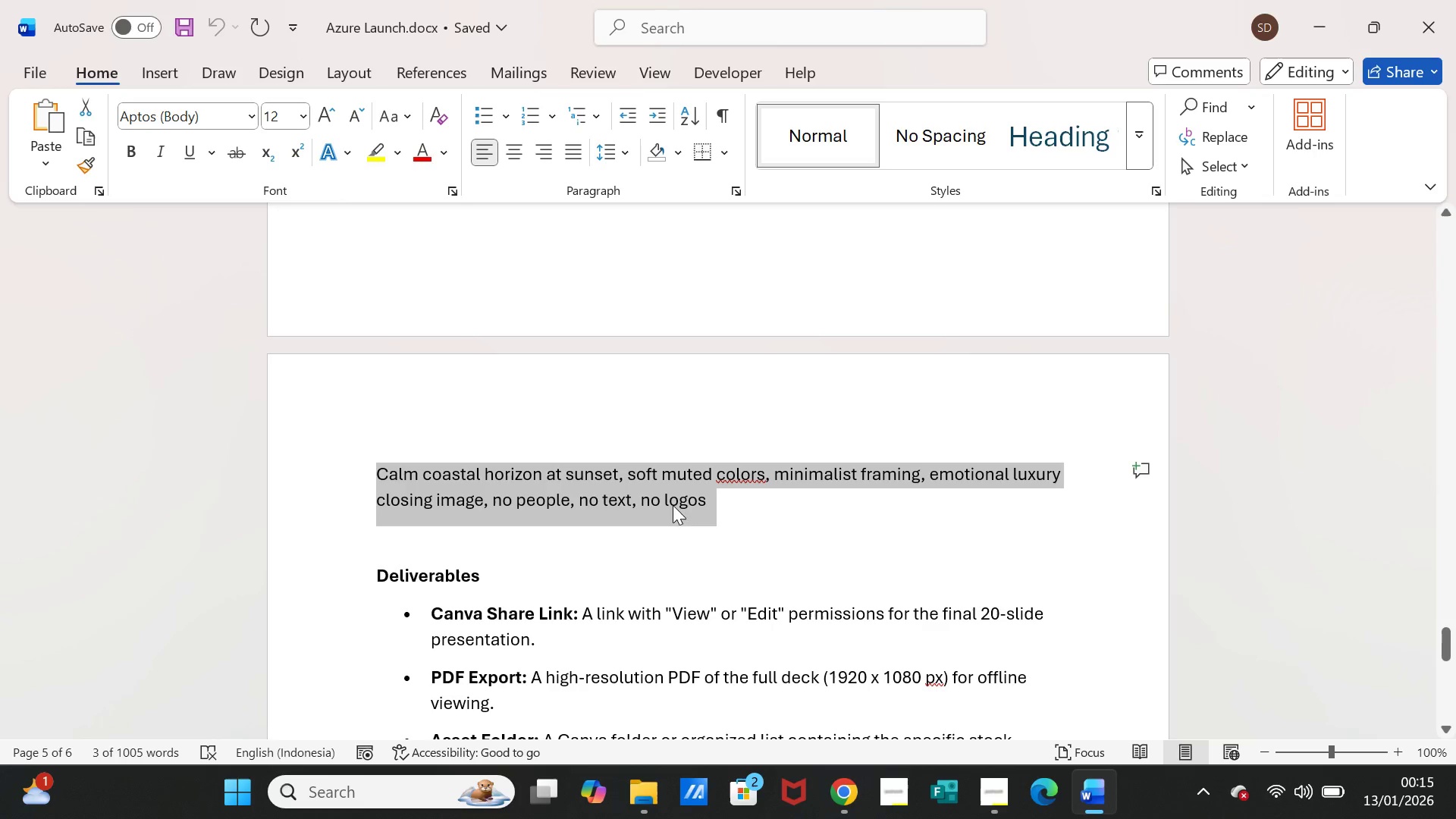 
key(Control+C)
 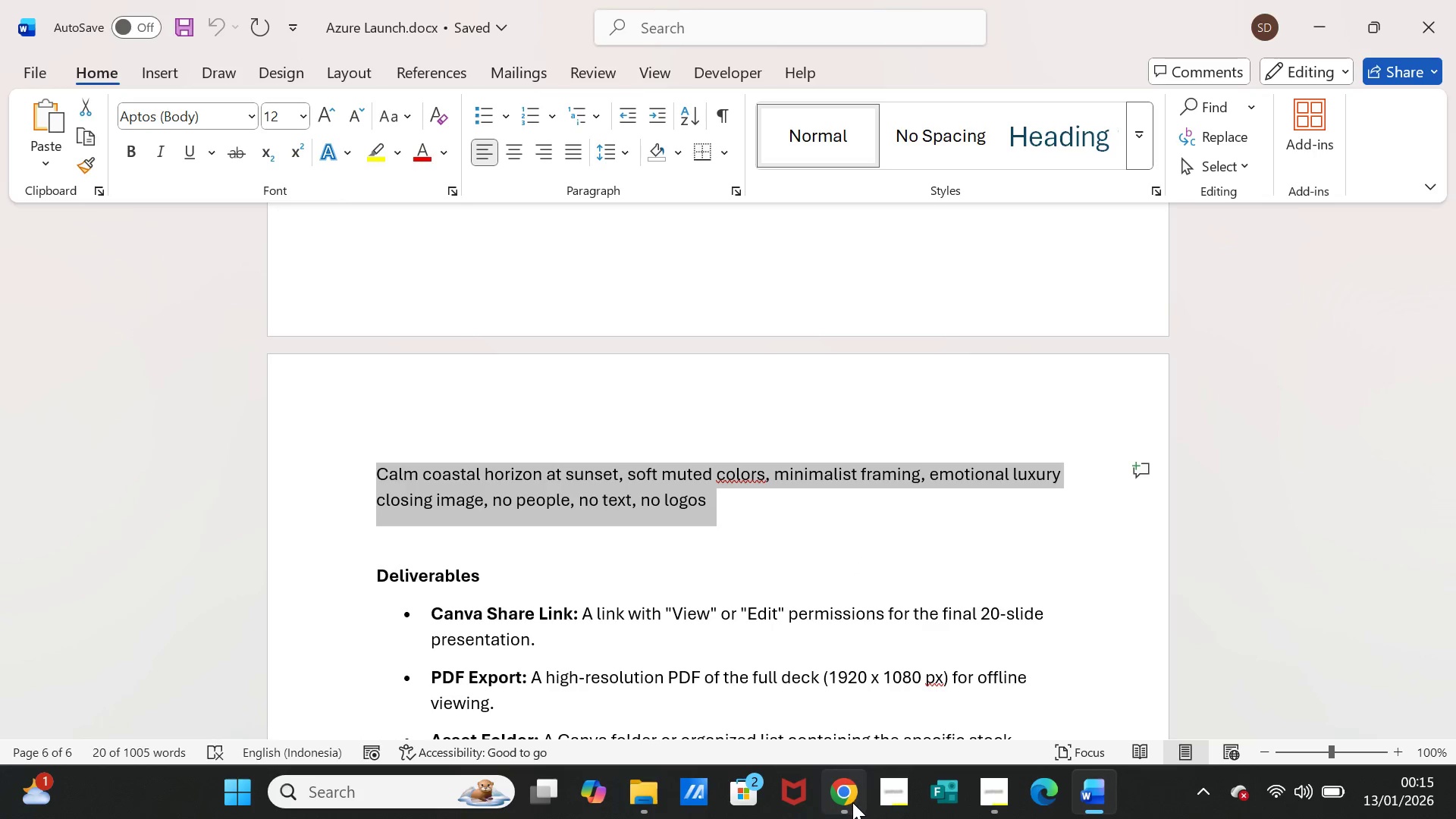 
left_click([852, 801])
 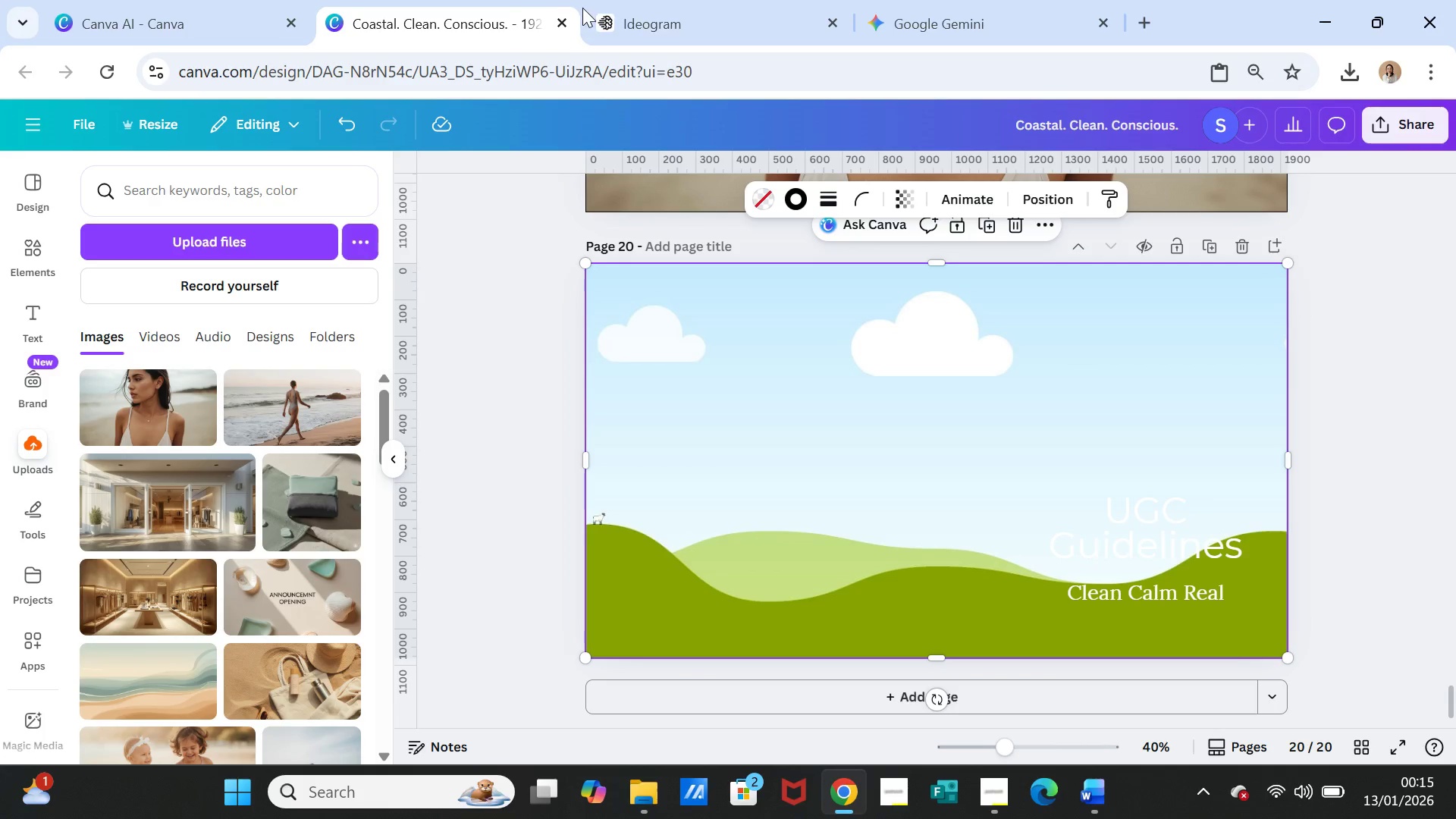 
left_click([629, 7])
 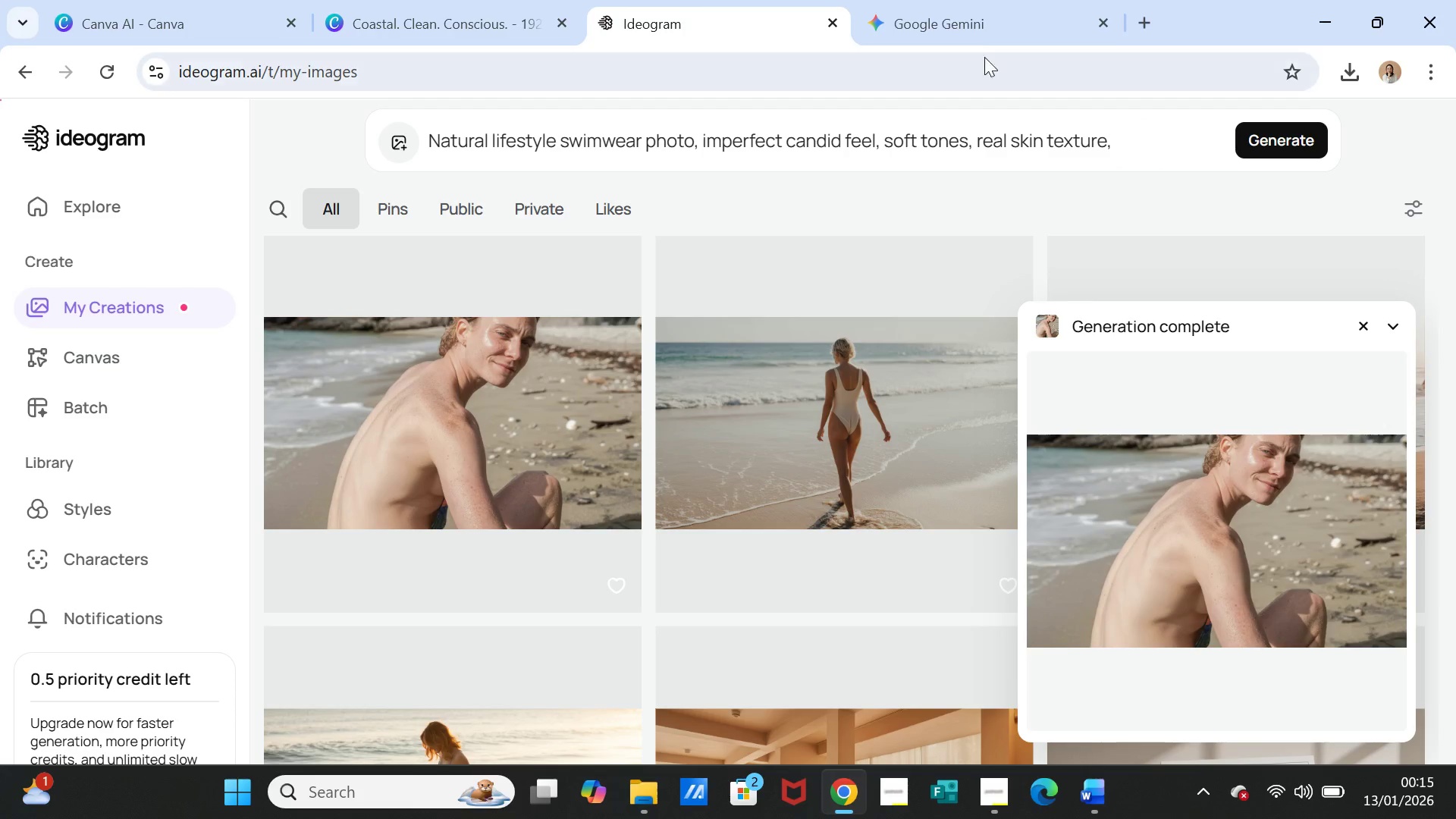 
left_click([973, 11])
 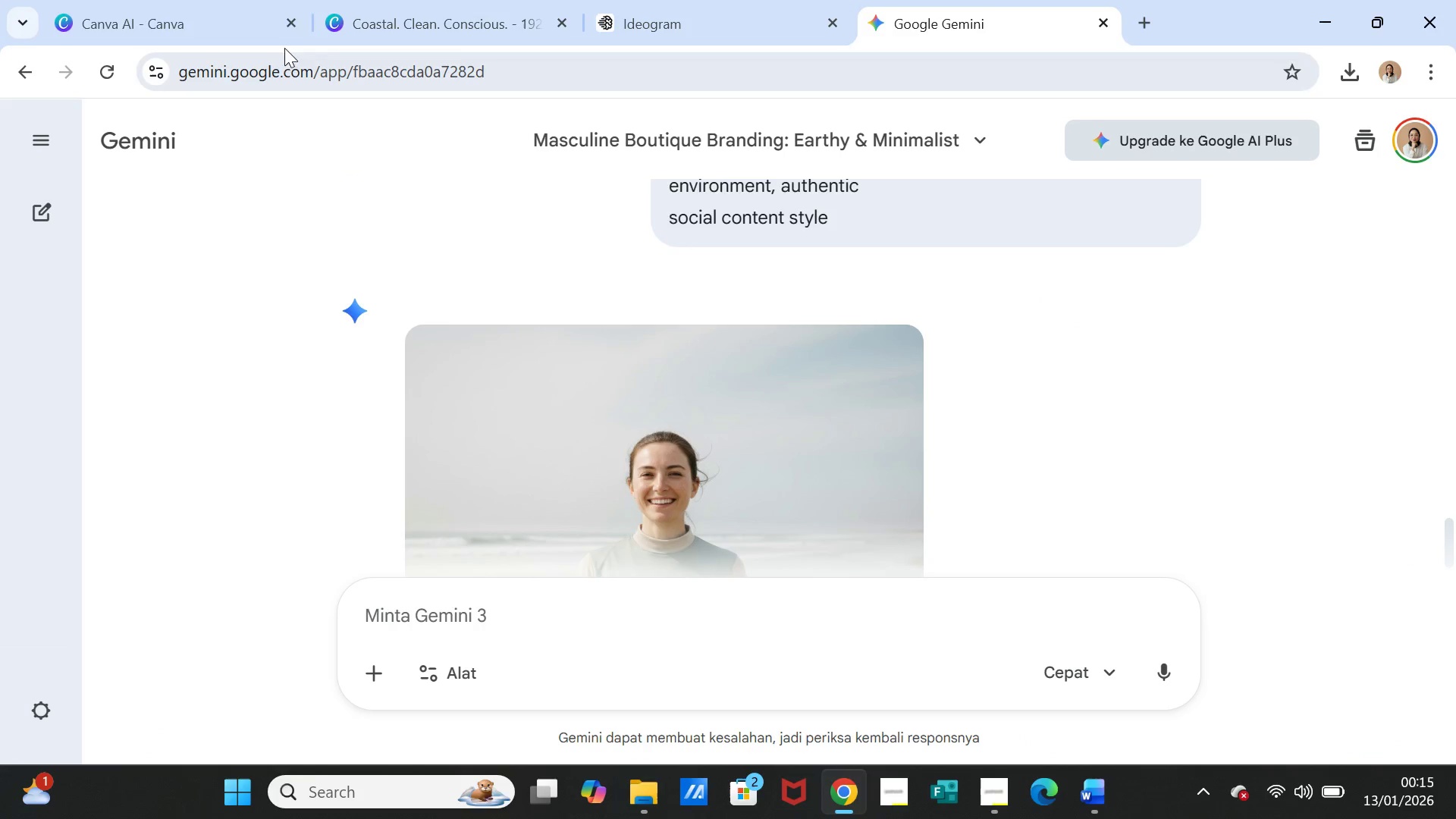 
left_click([221, 8])
 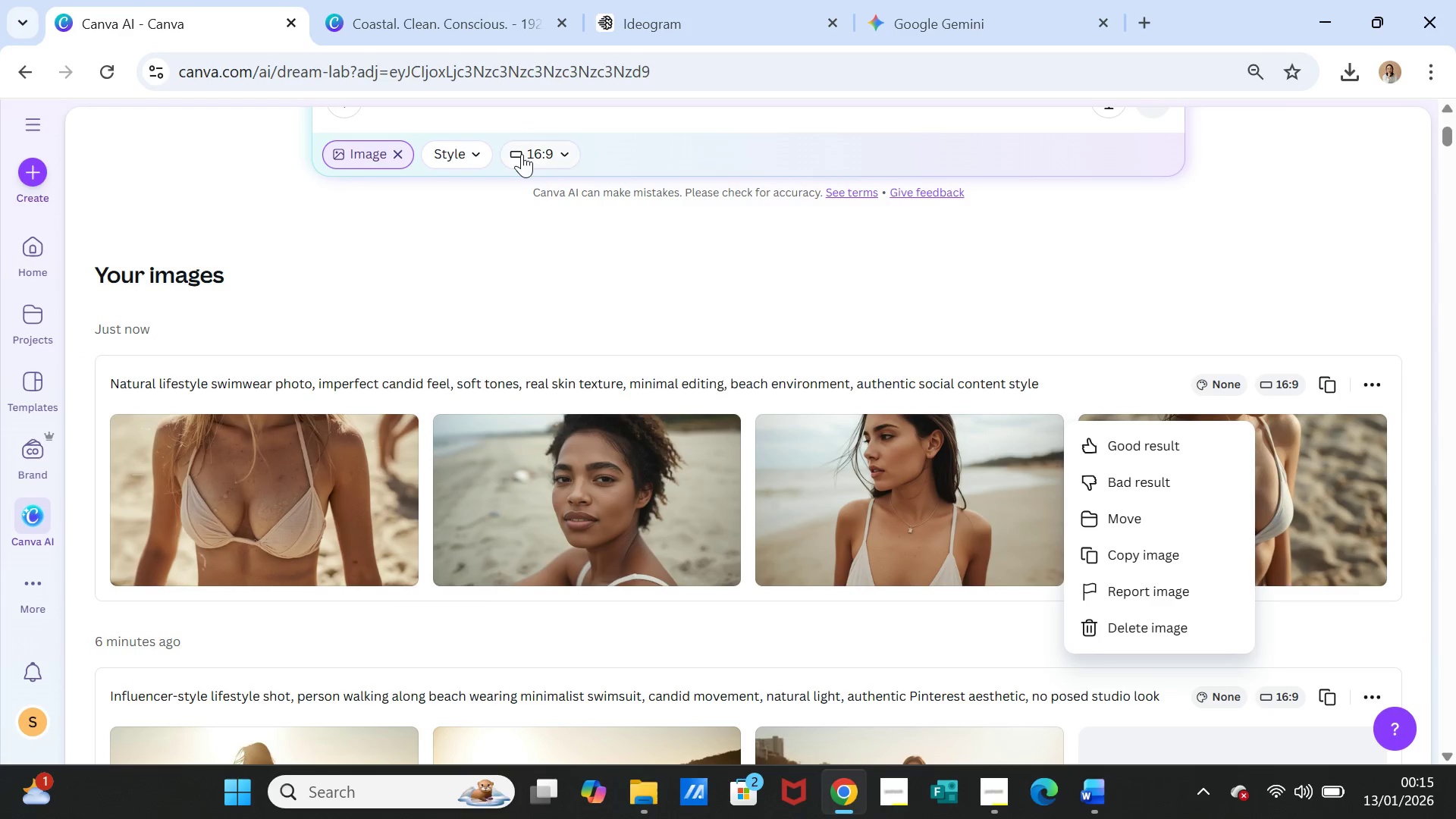 
scroll: coordinate [538, 187], scroll_direction: up, amount: 4.0
 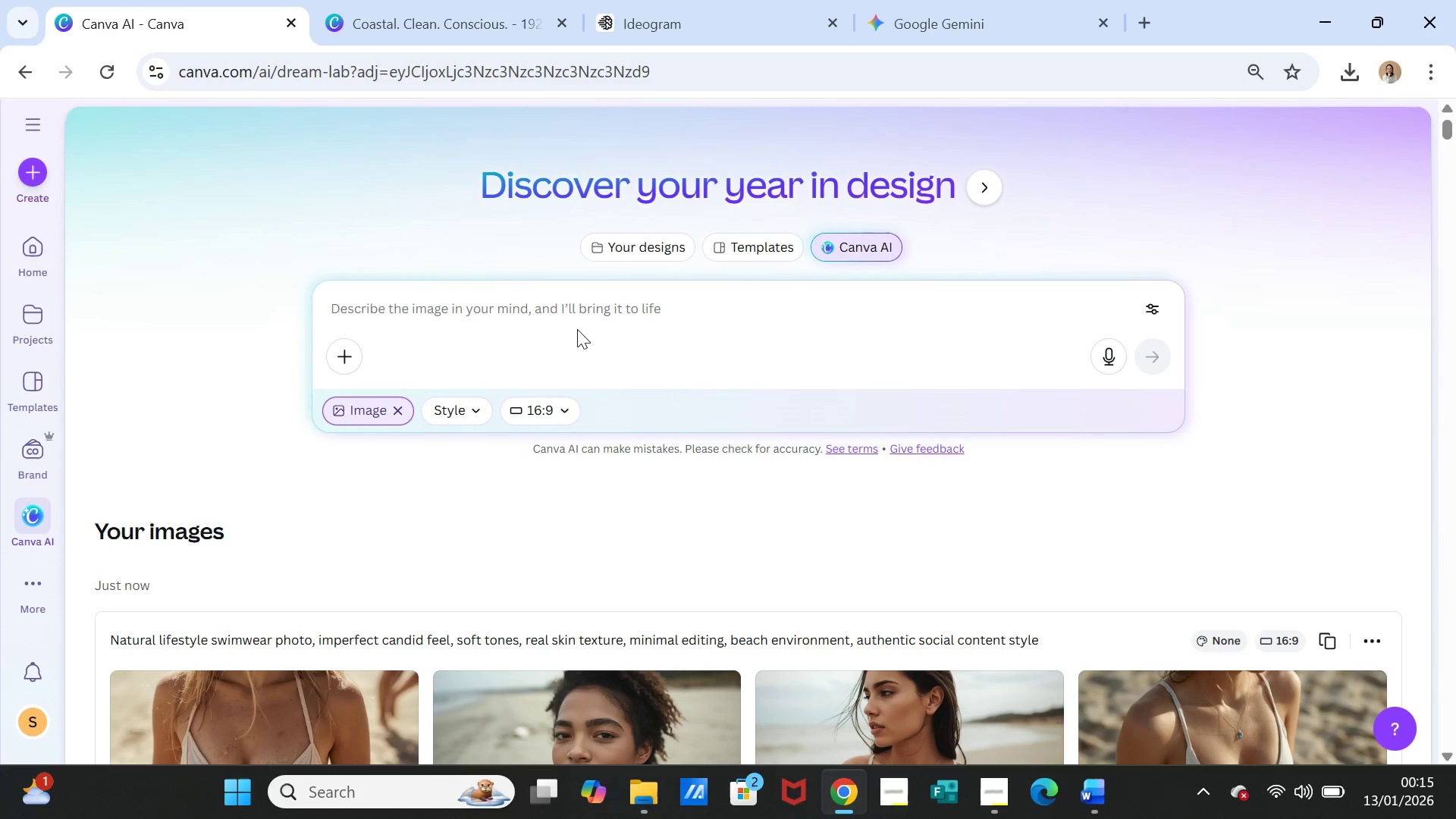 
double_click([575, 300])
 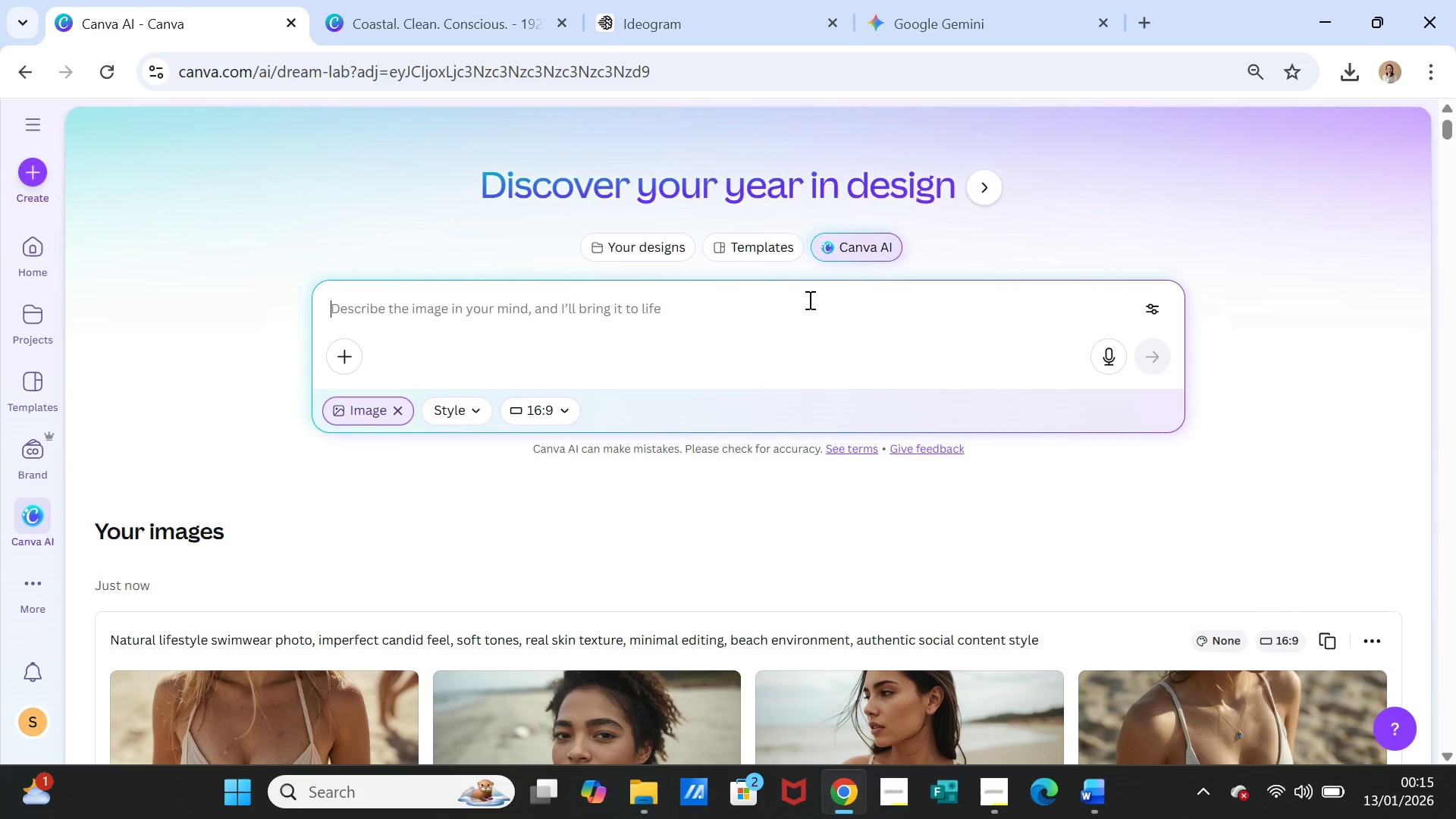 
key(Control+V)
 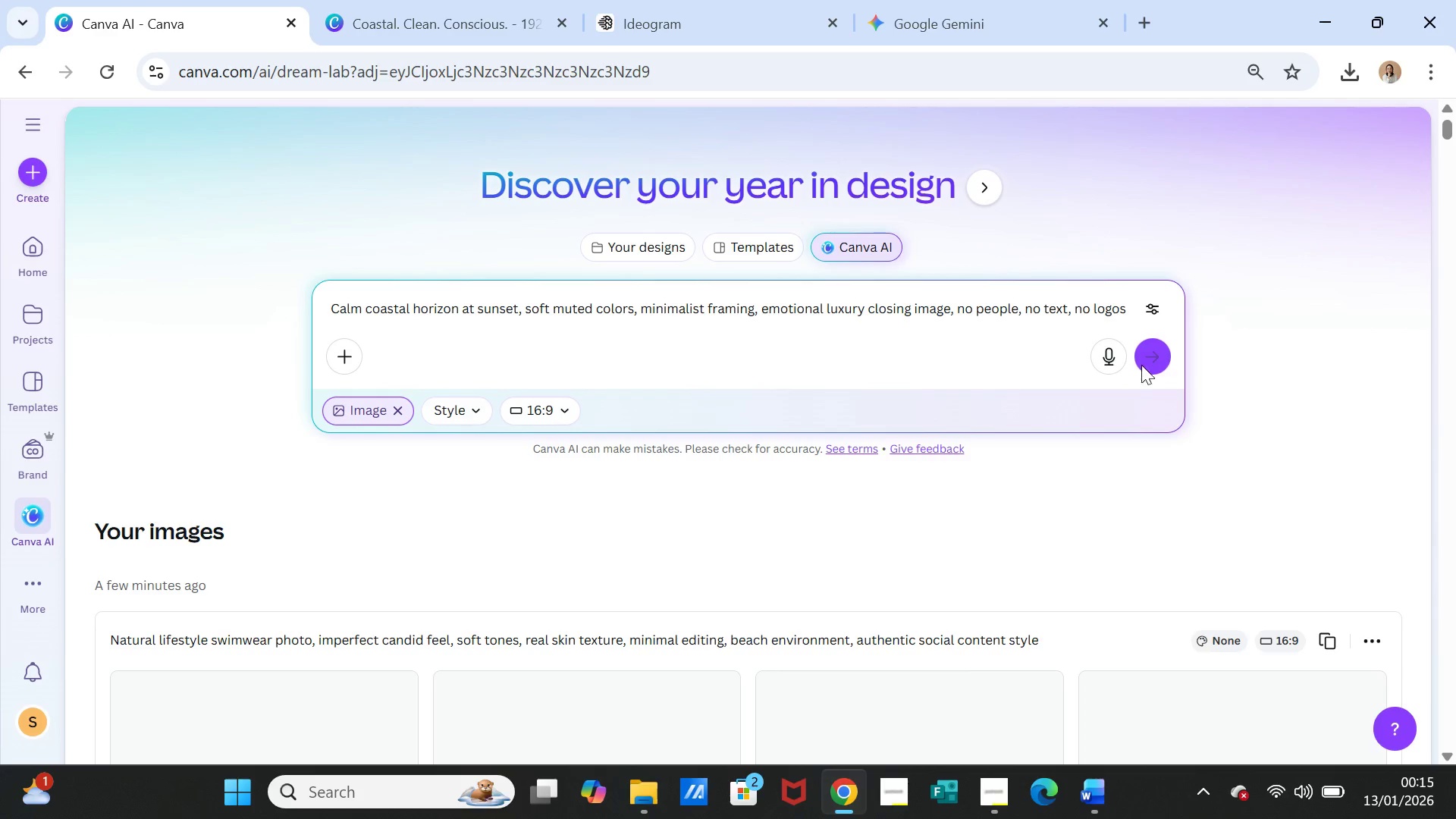 
left_click([1163, 358])
 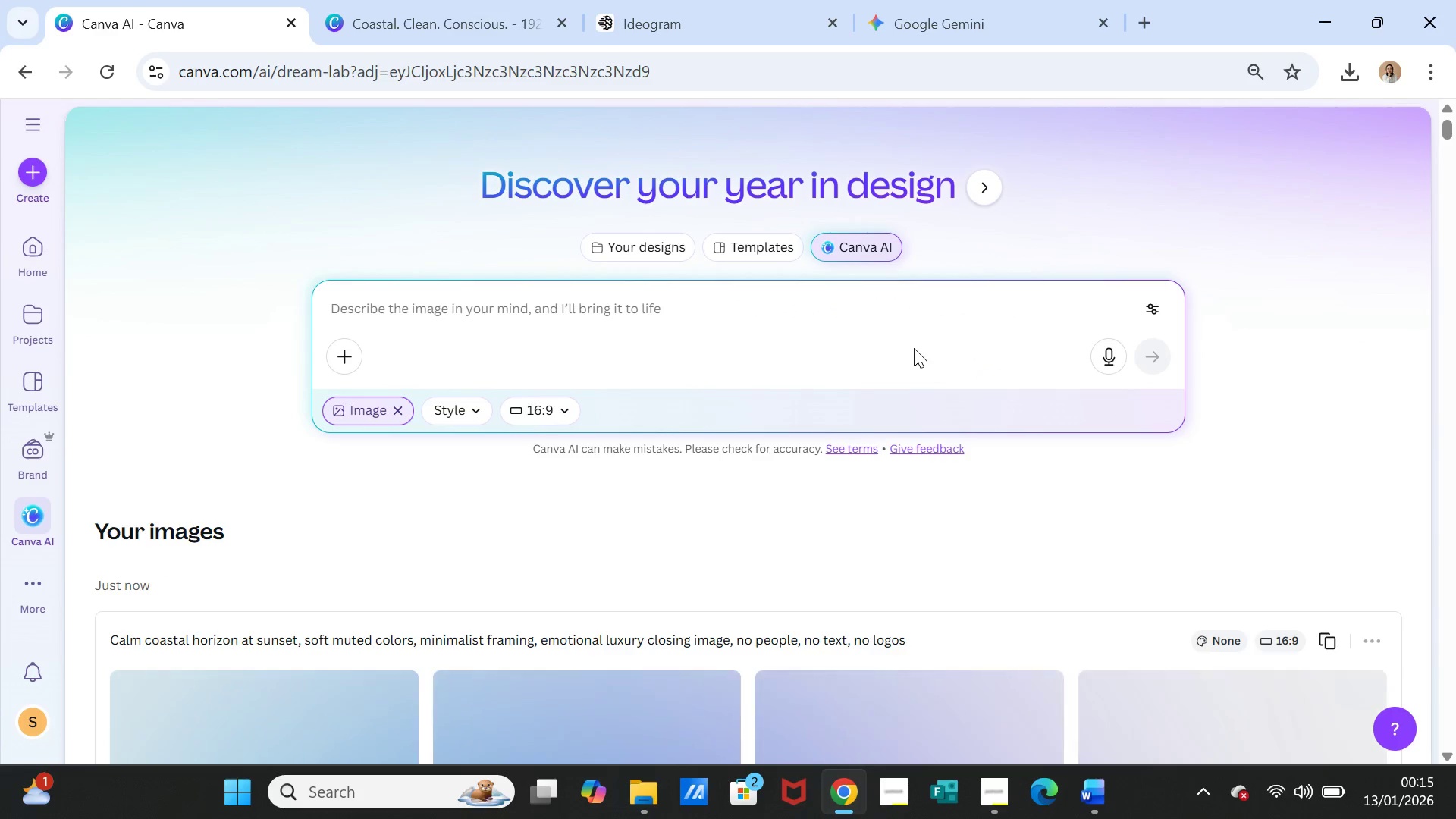 
wait(11.03)
 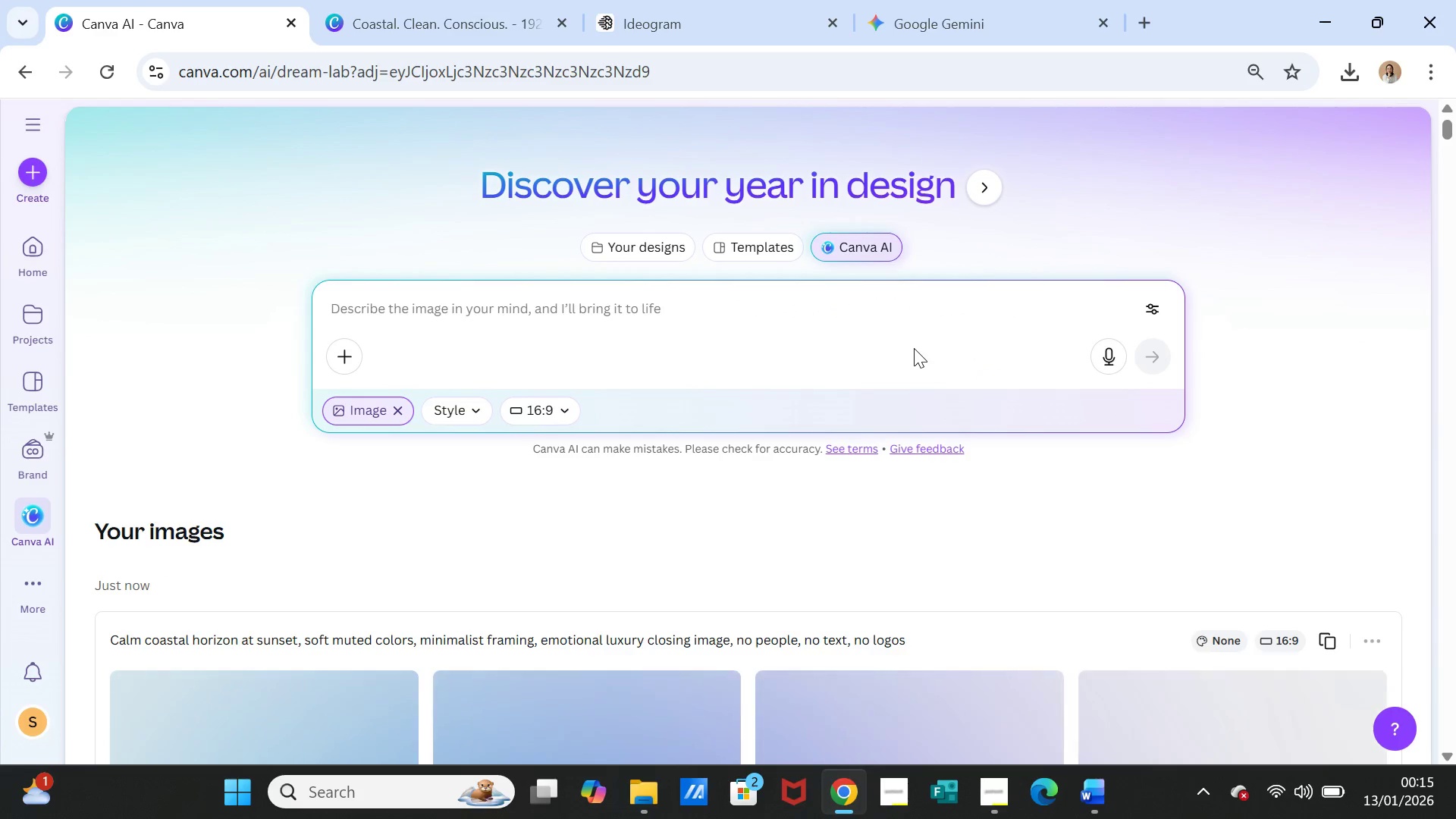 
scroll: coordinate [901, 326], scroll_direction: down, amount: 2.0
 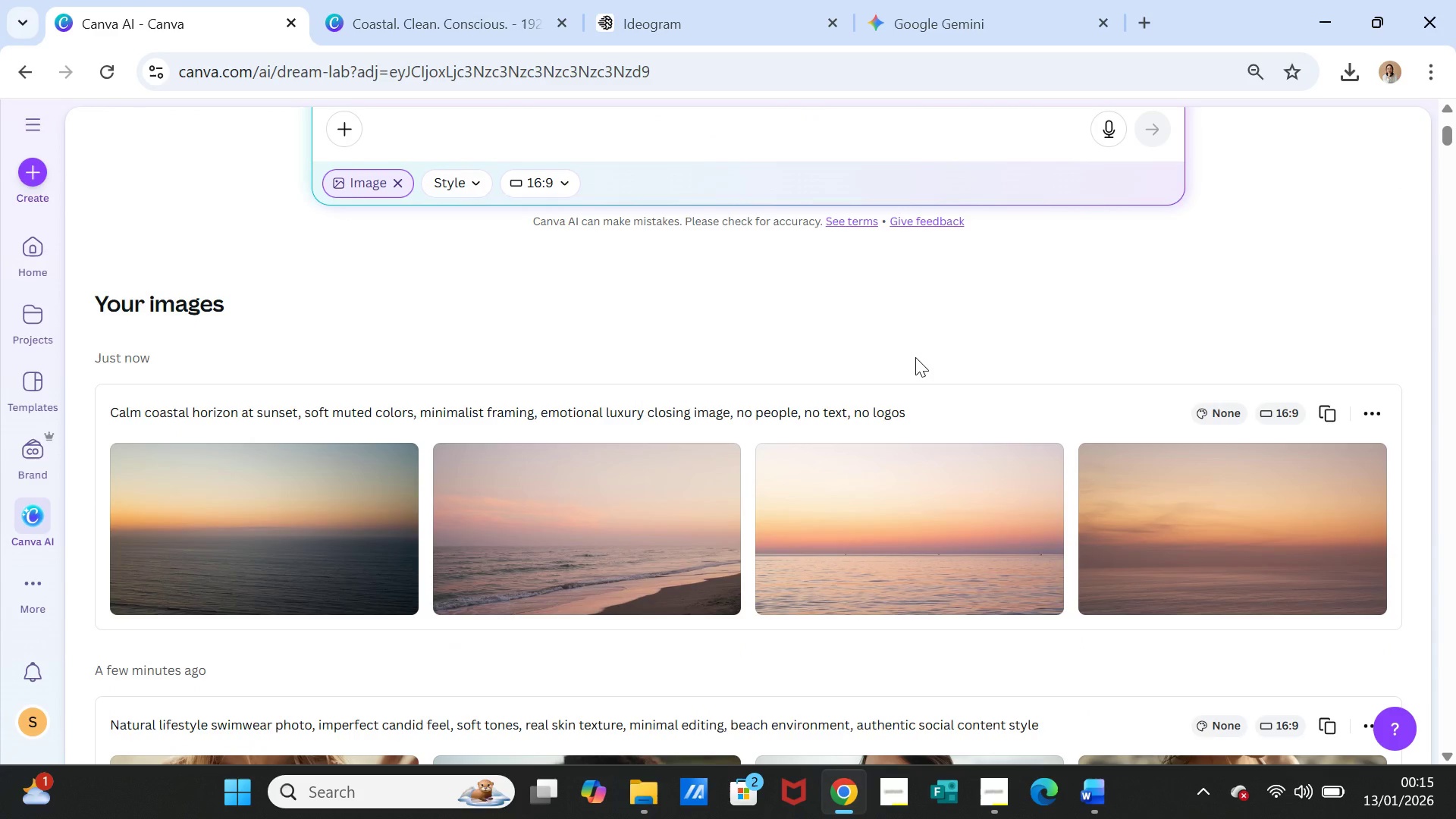 
wait(7.11)
 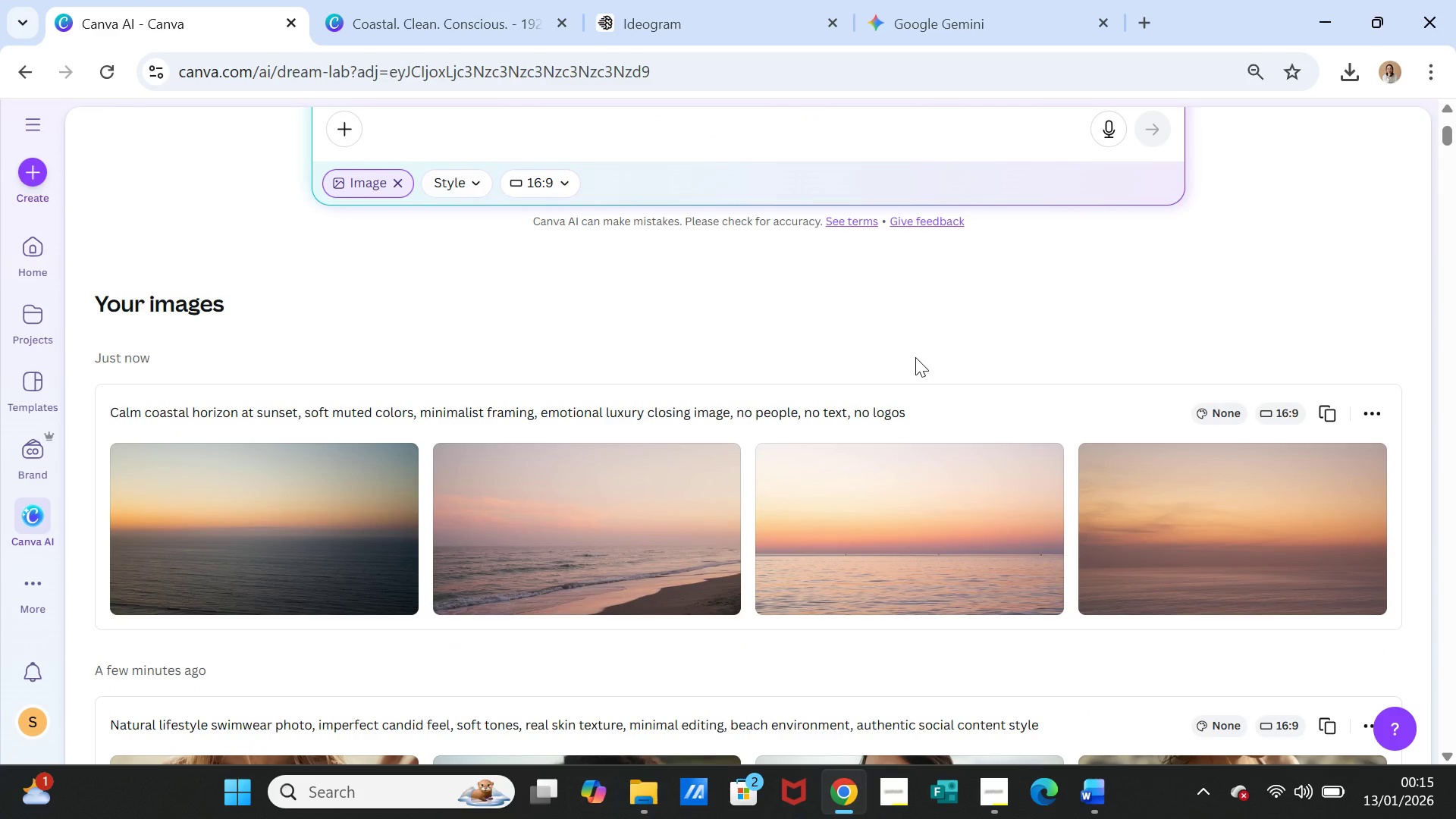 
left_click([1323, 412])
 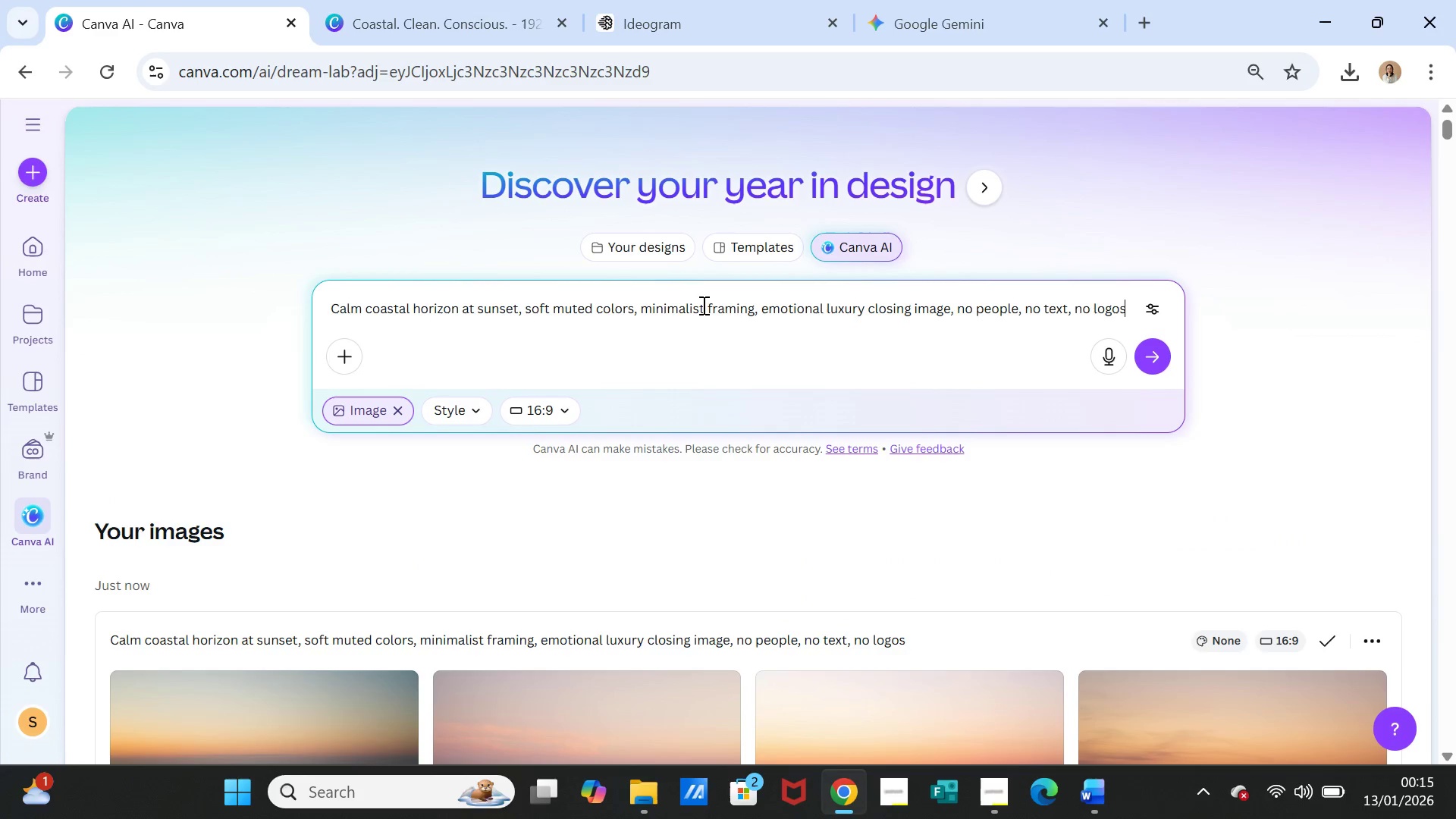 
double_click([702, 305])
 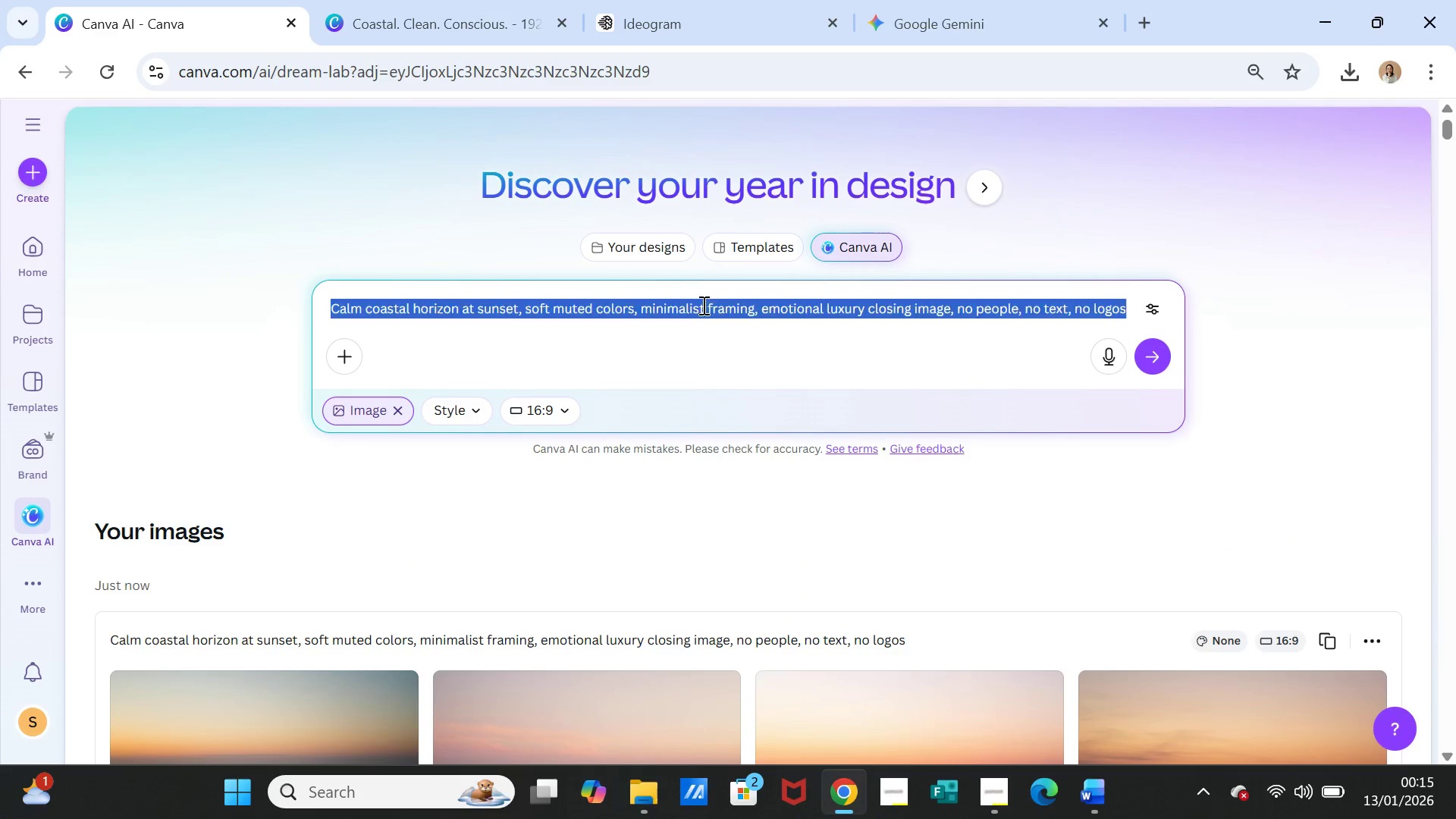 
triple_click([702, 305])
 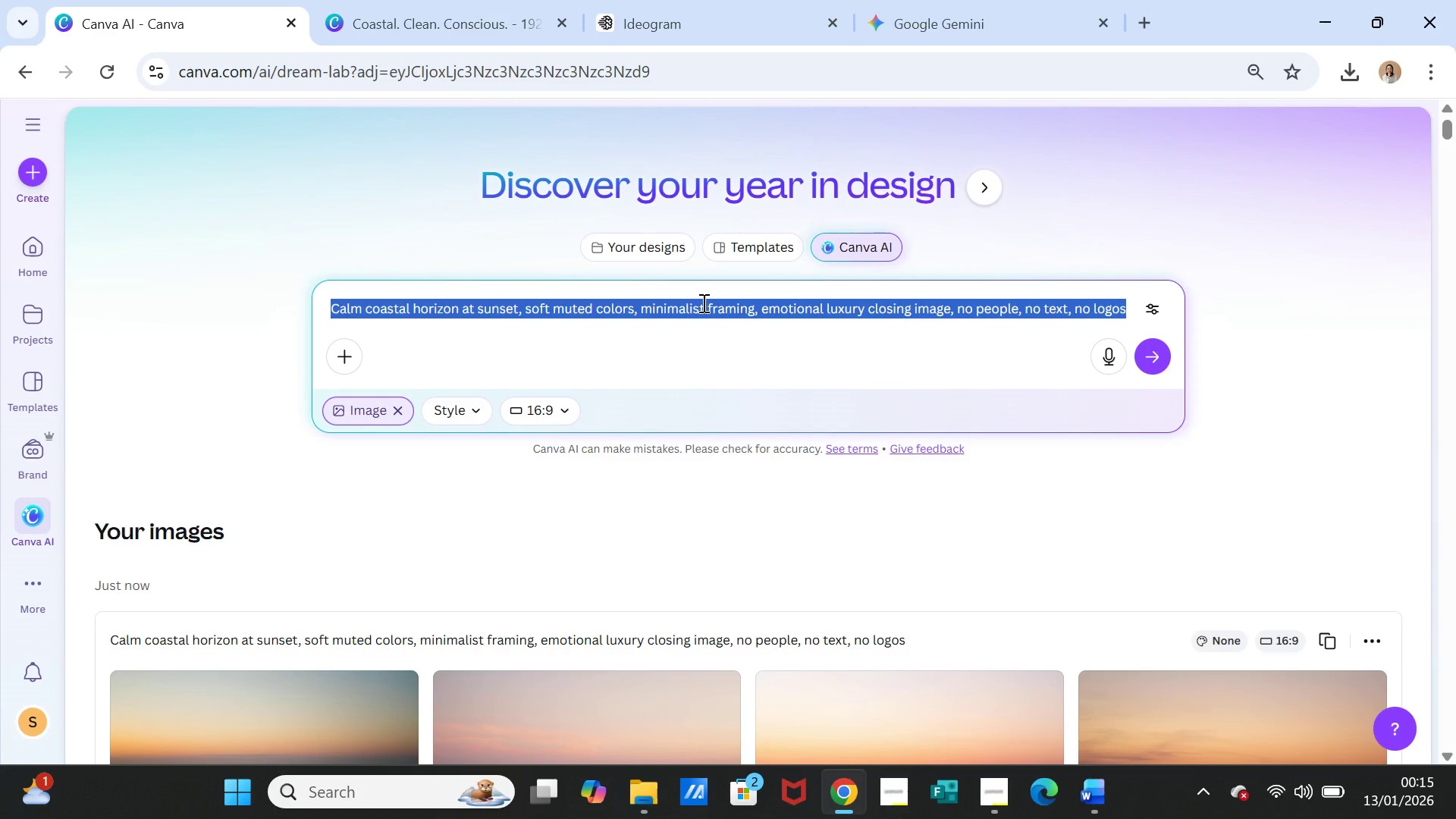 
key(Control+C)
 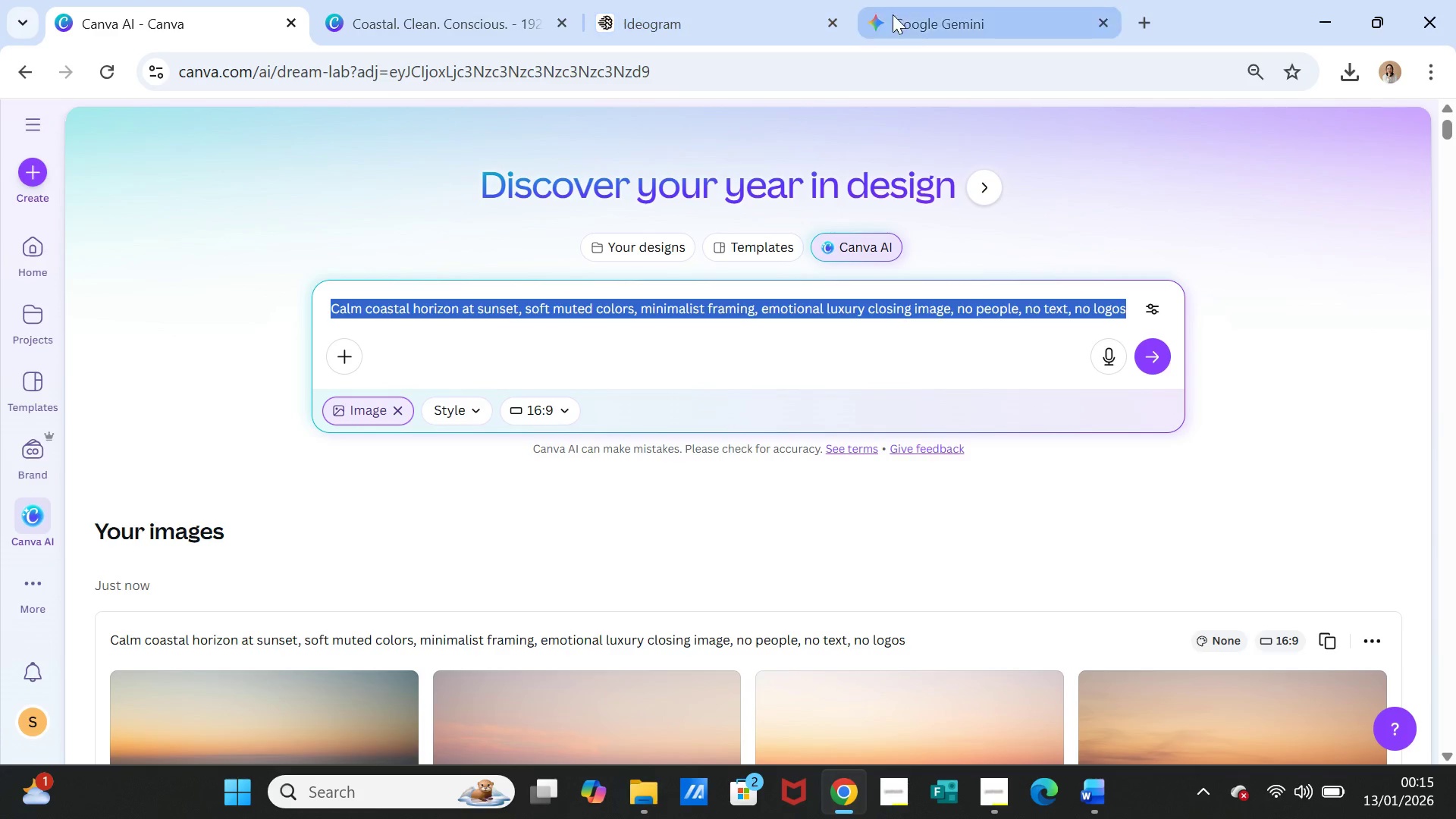 
left_click([912, 20])
 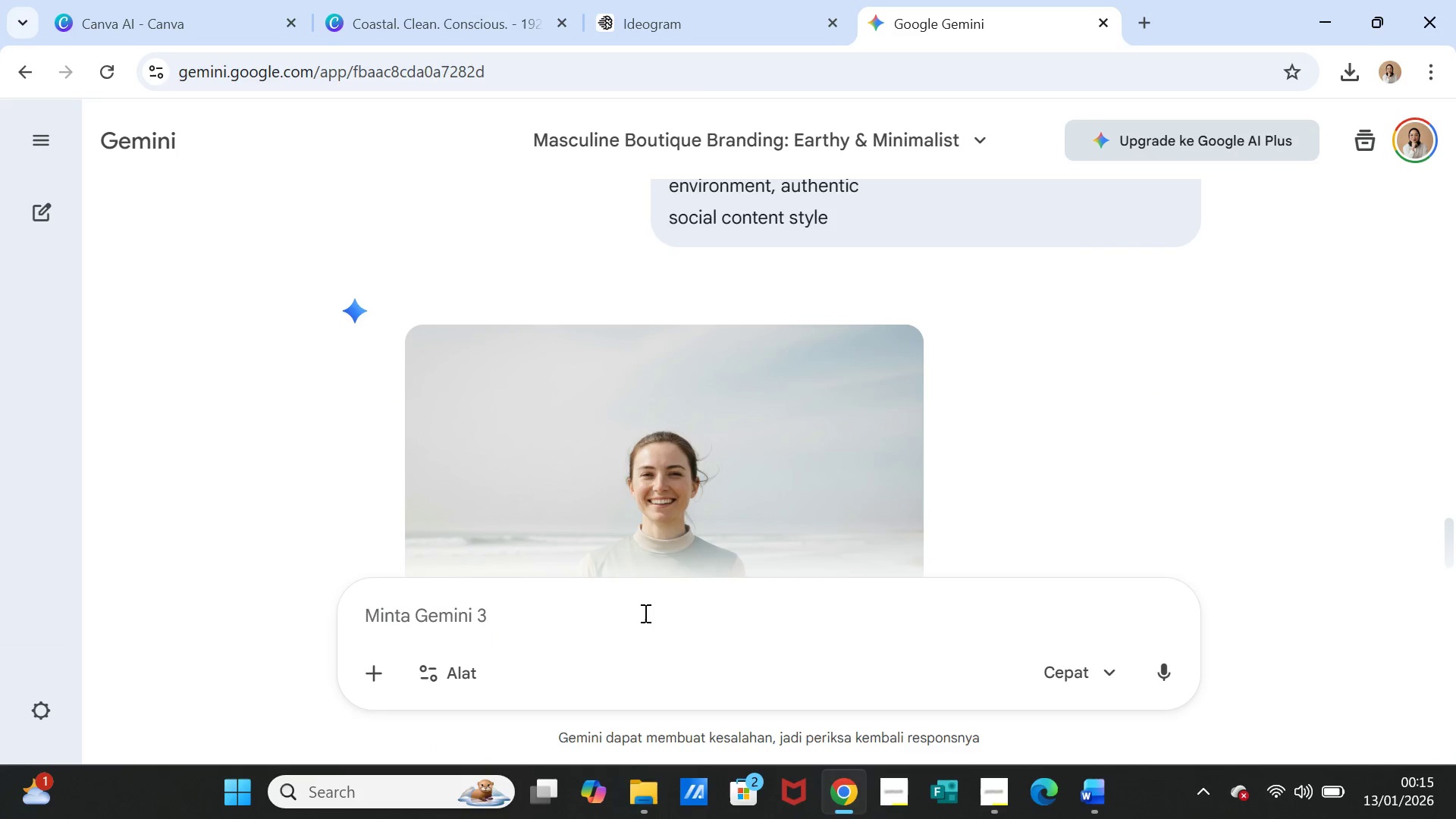 
left_click([643, 613])
 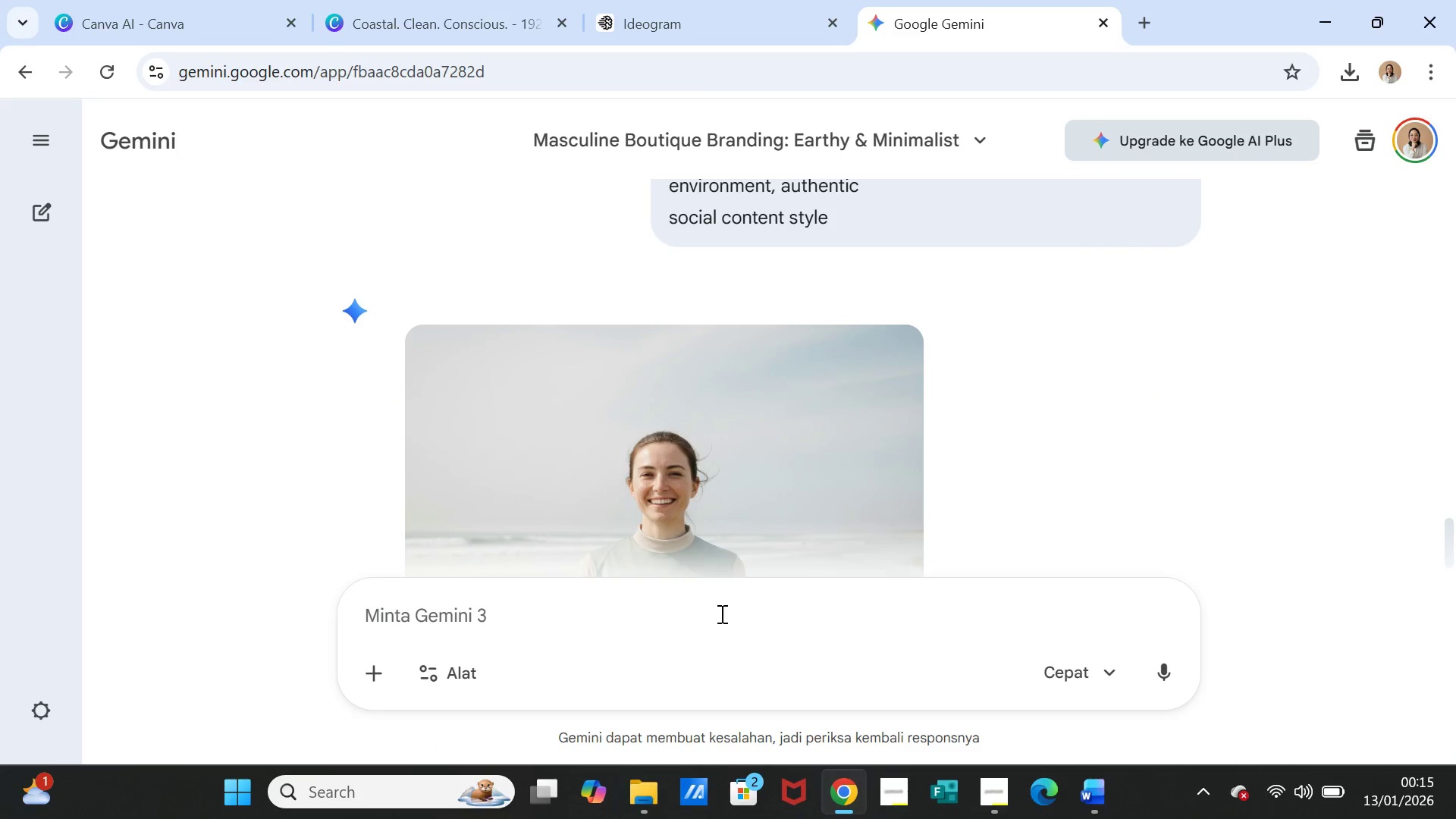 
key(Control+ControlLeft)
 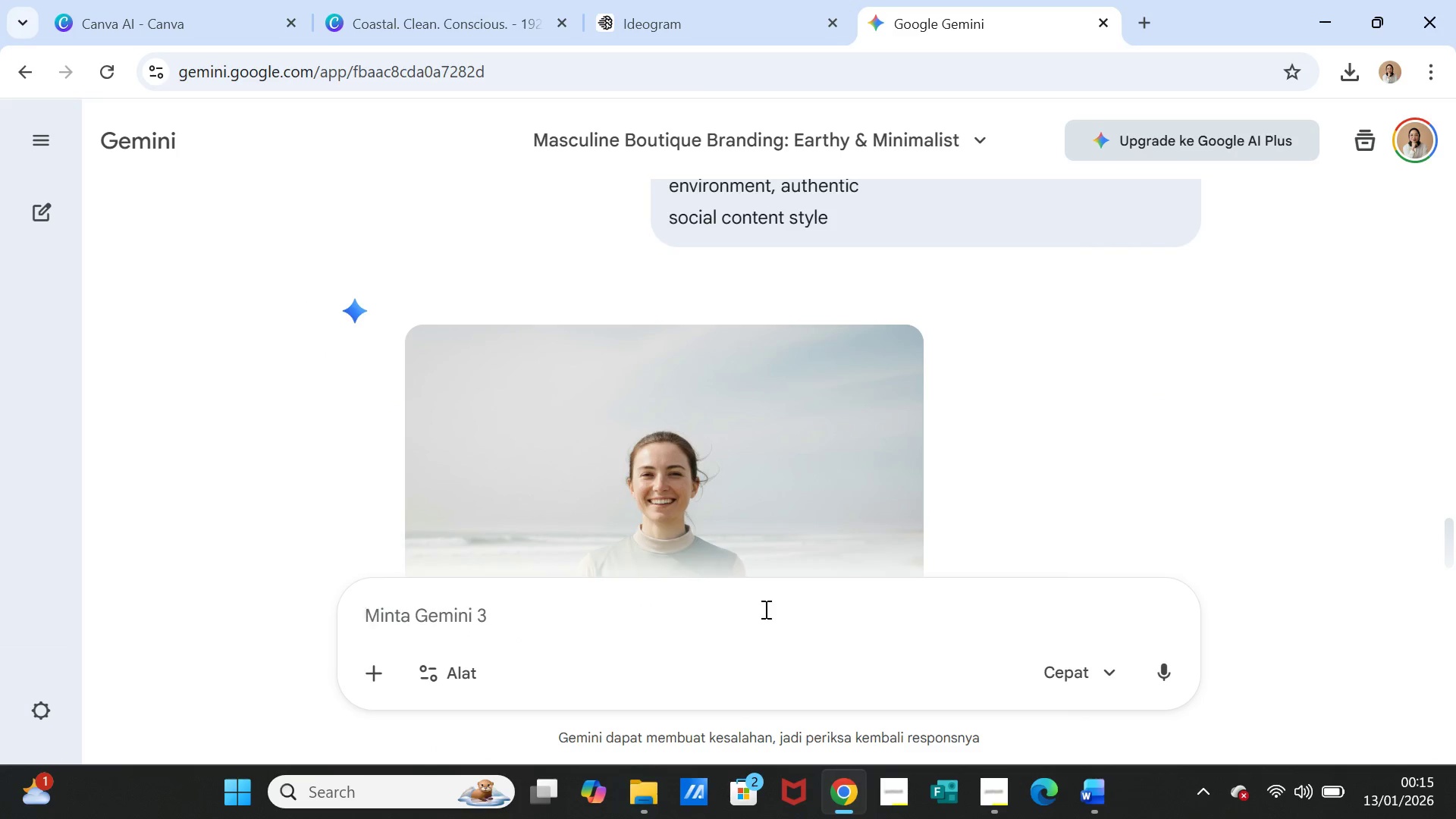 
key(Control+V)
 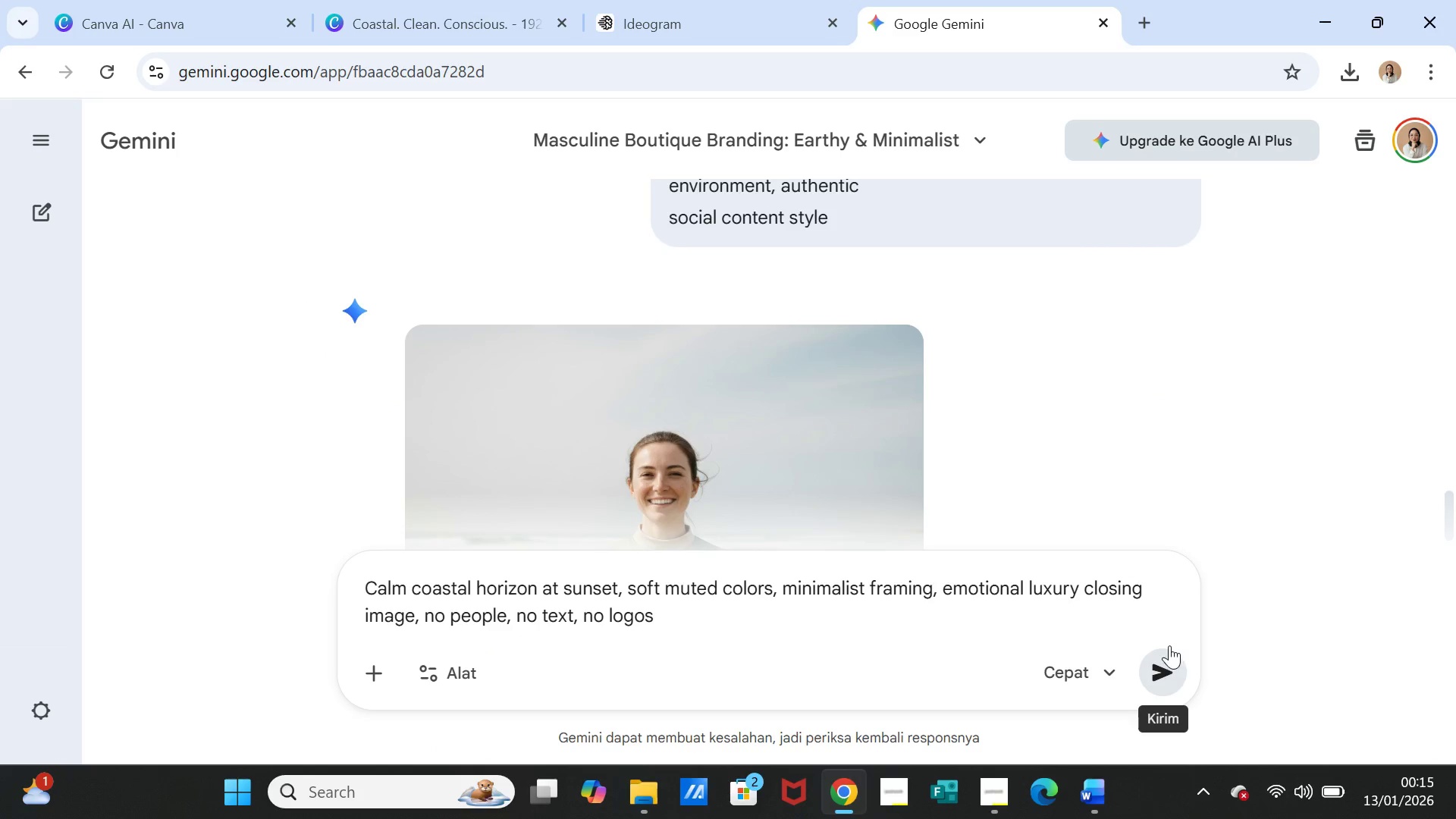 
left_click([1165, 671])
 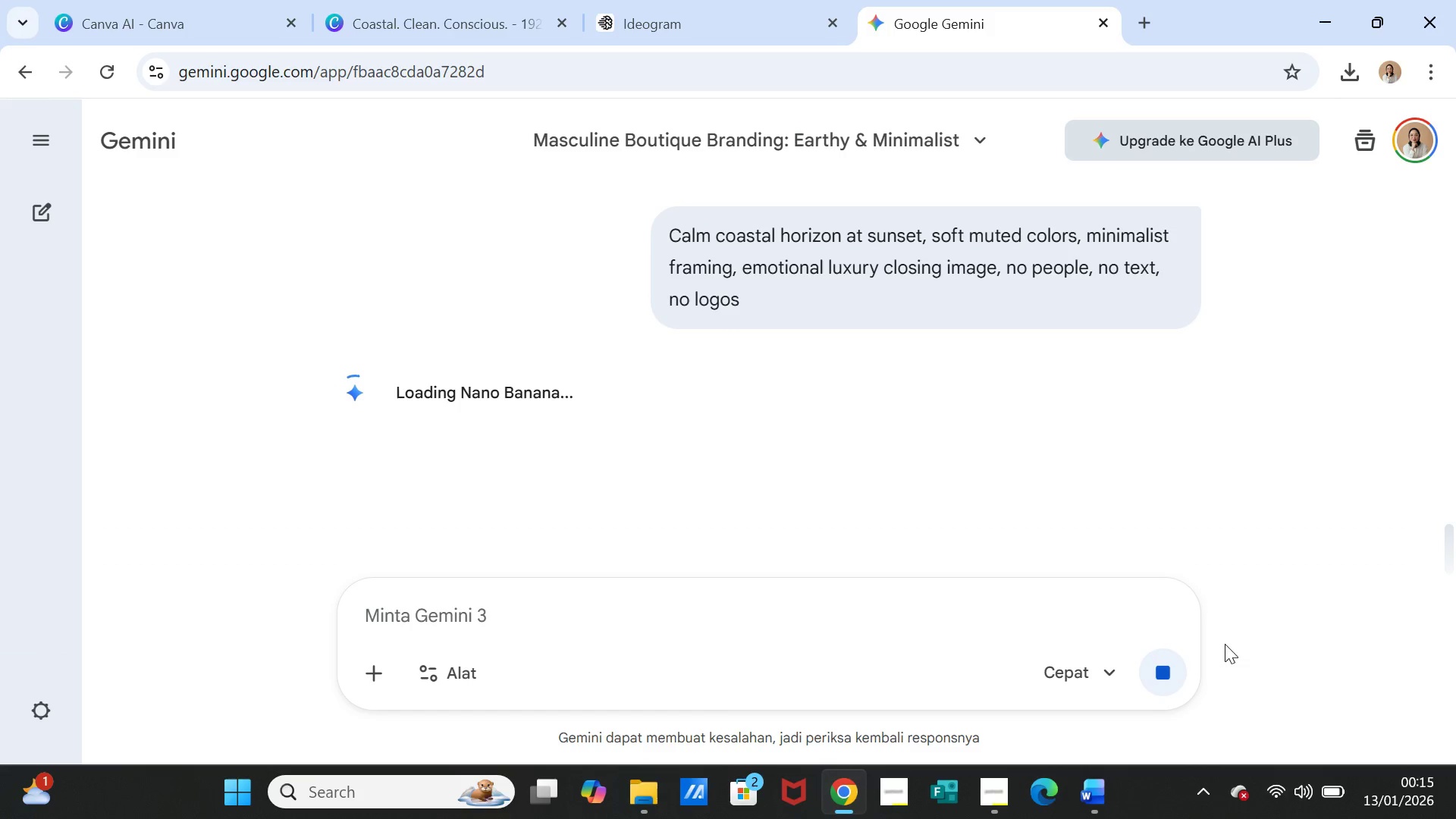 
wait(16.62)
 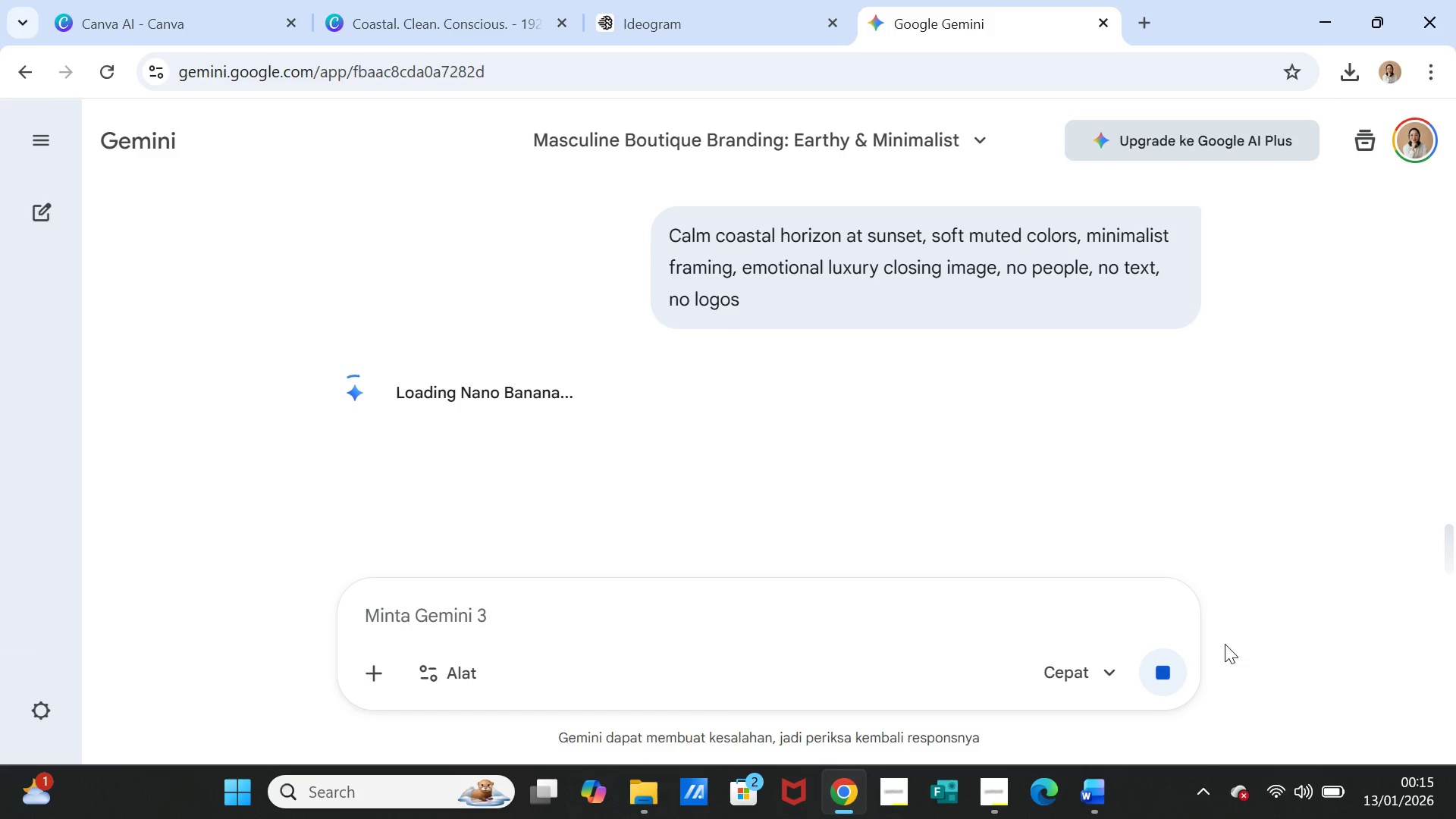 
scroll: coordinate [1100, 369], scroll_direction: down, amount: 4.0
 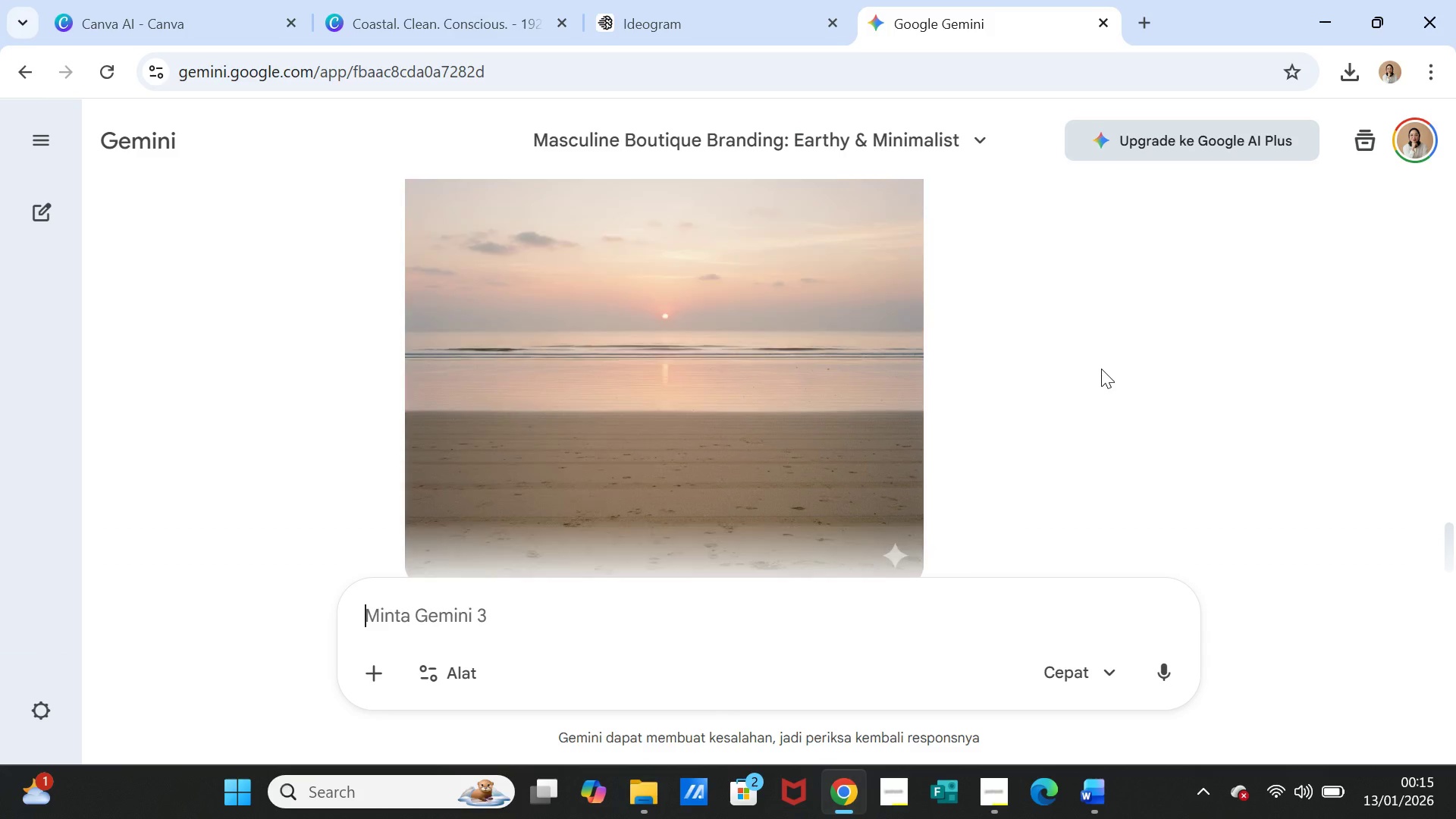 
scroll: coordinate [1101, 369], scroll_direction: up, amount: 1.0
 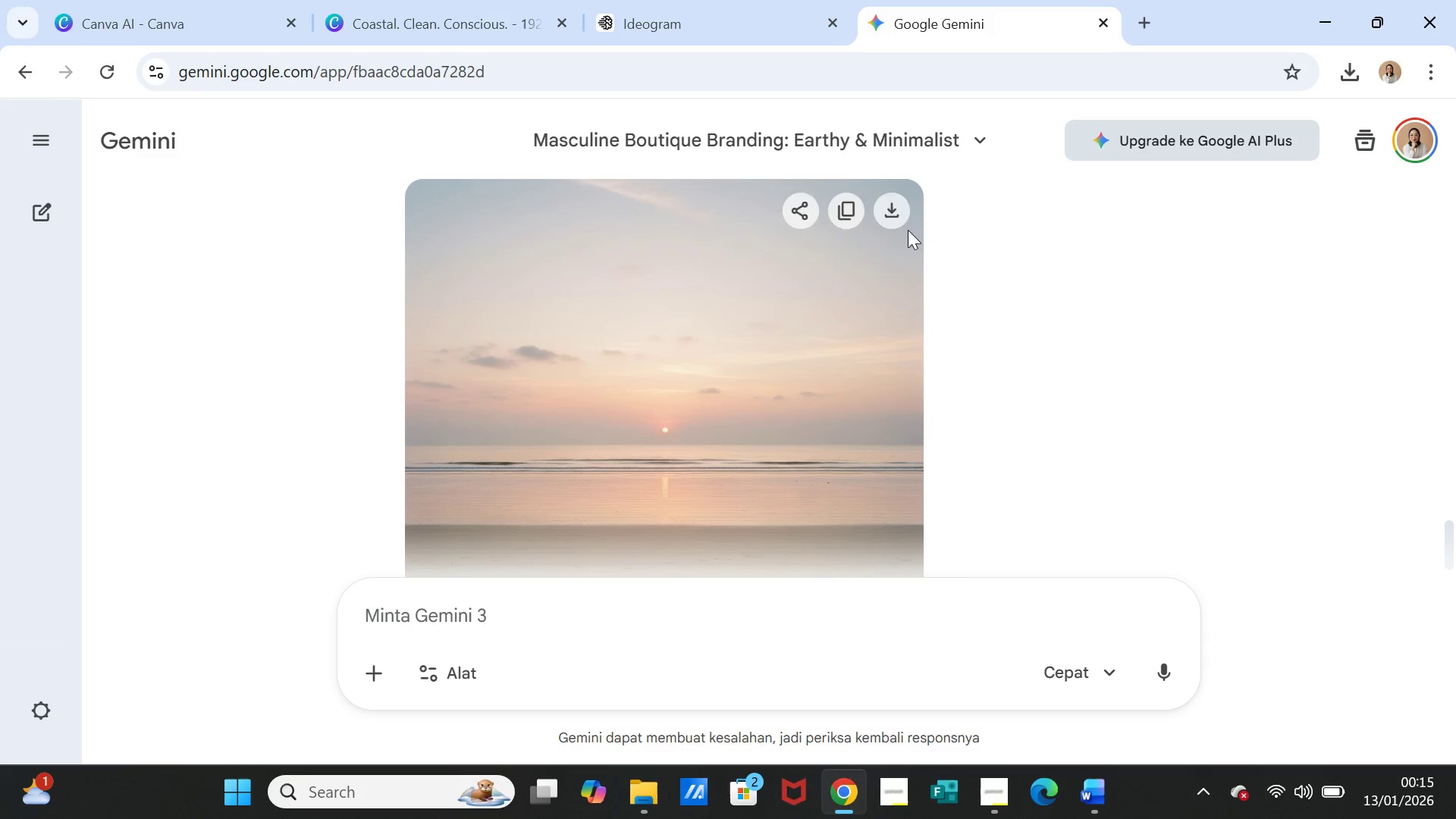 
left_click([905, 212])
 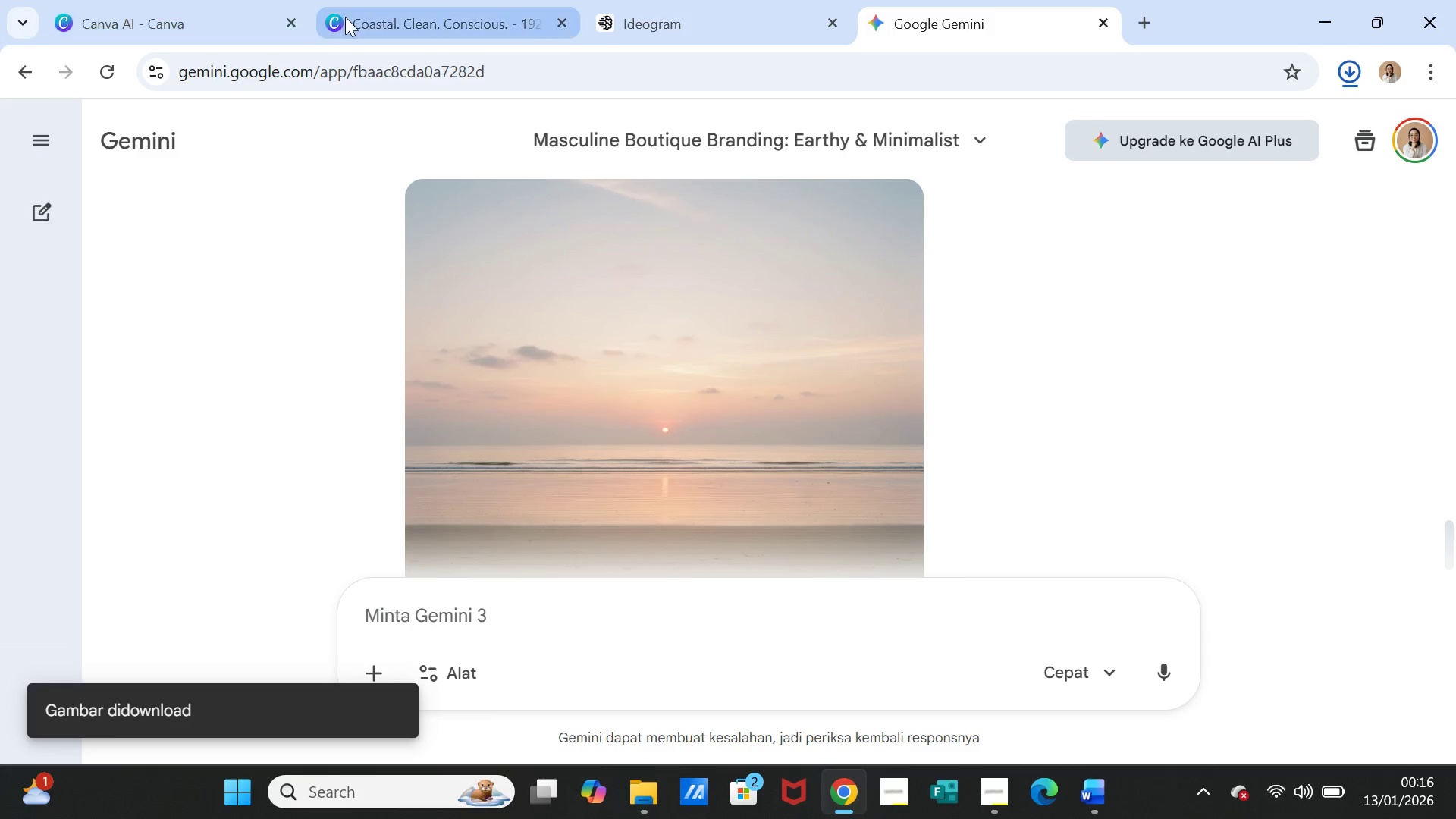 
left_click([380, 14])
 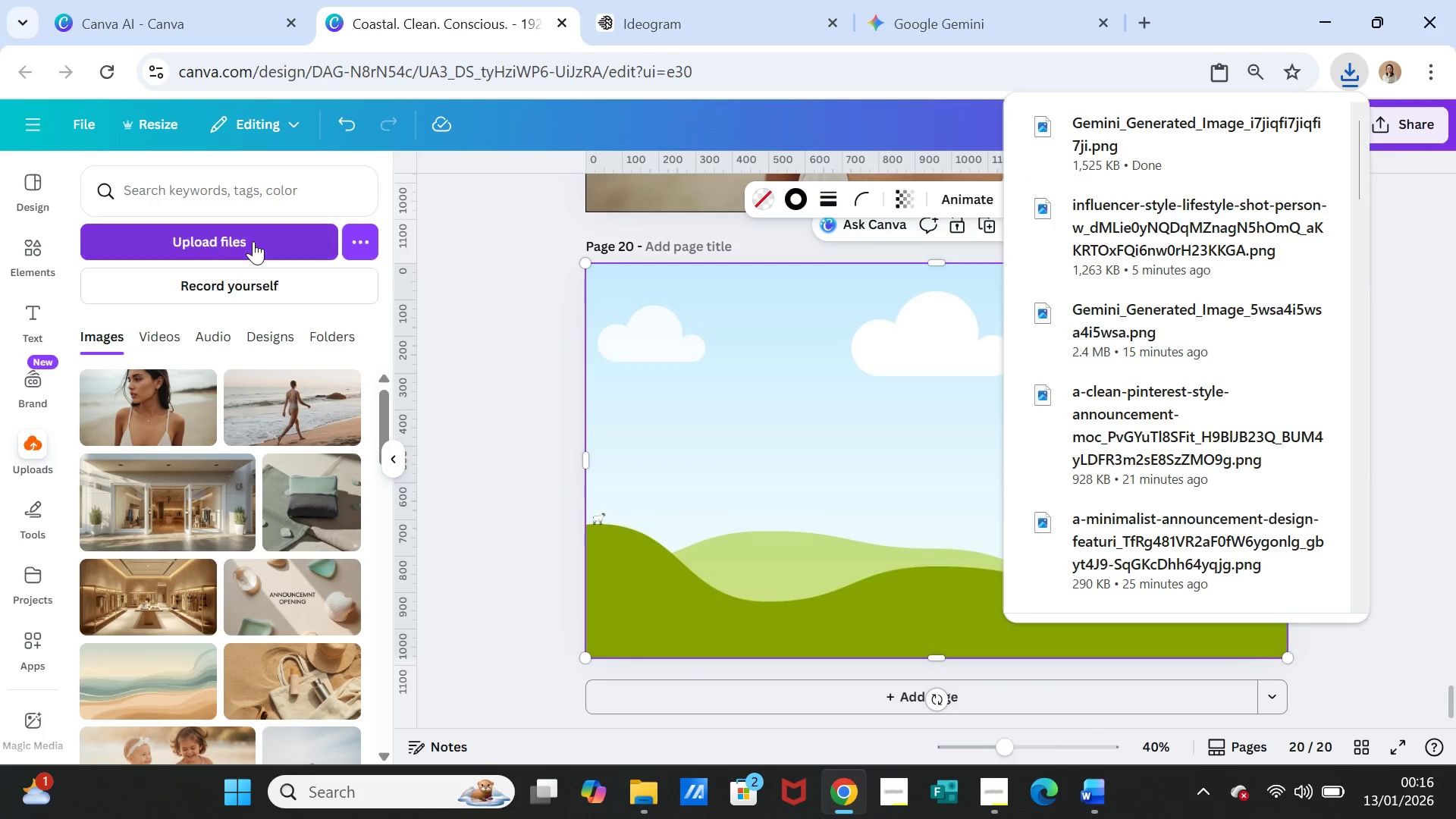 
left_click([235, 246])
 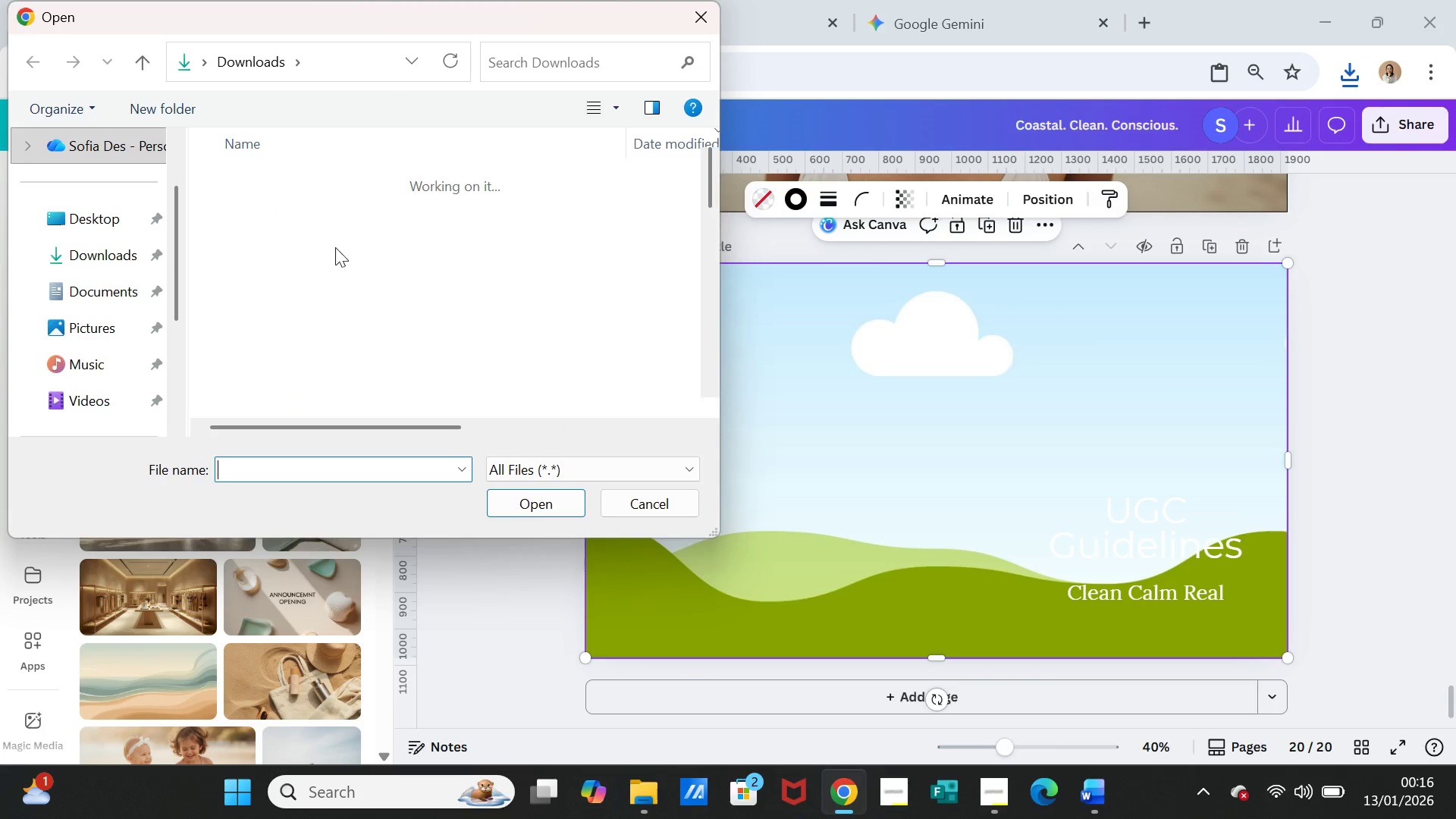 
left_click([336, 215])
 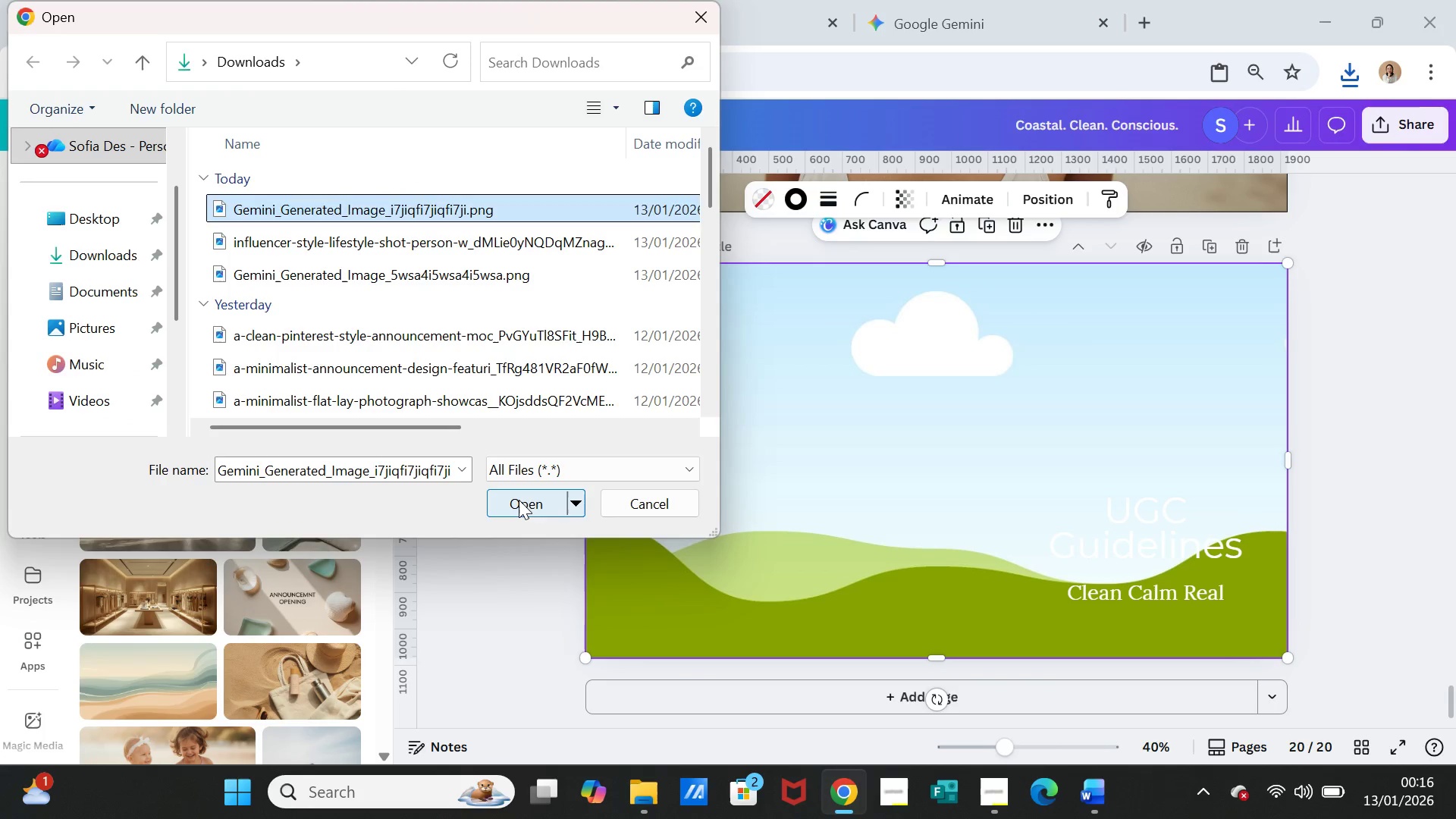 
left_click([519, 500])
 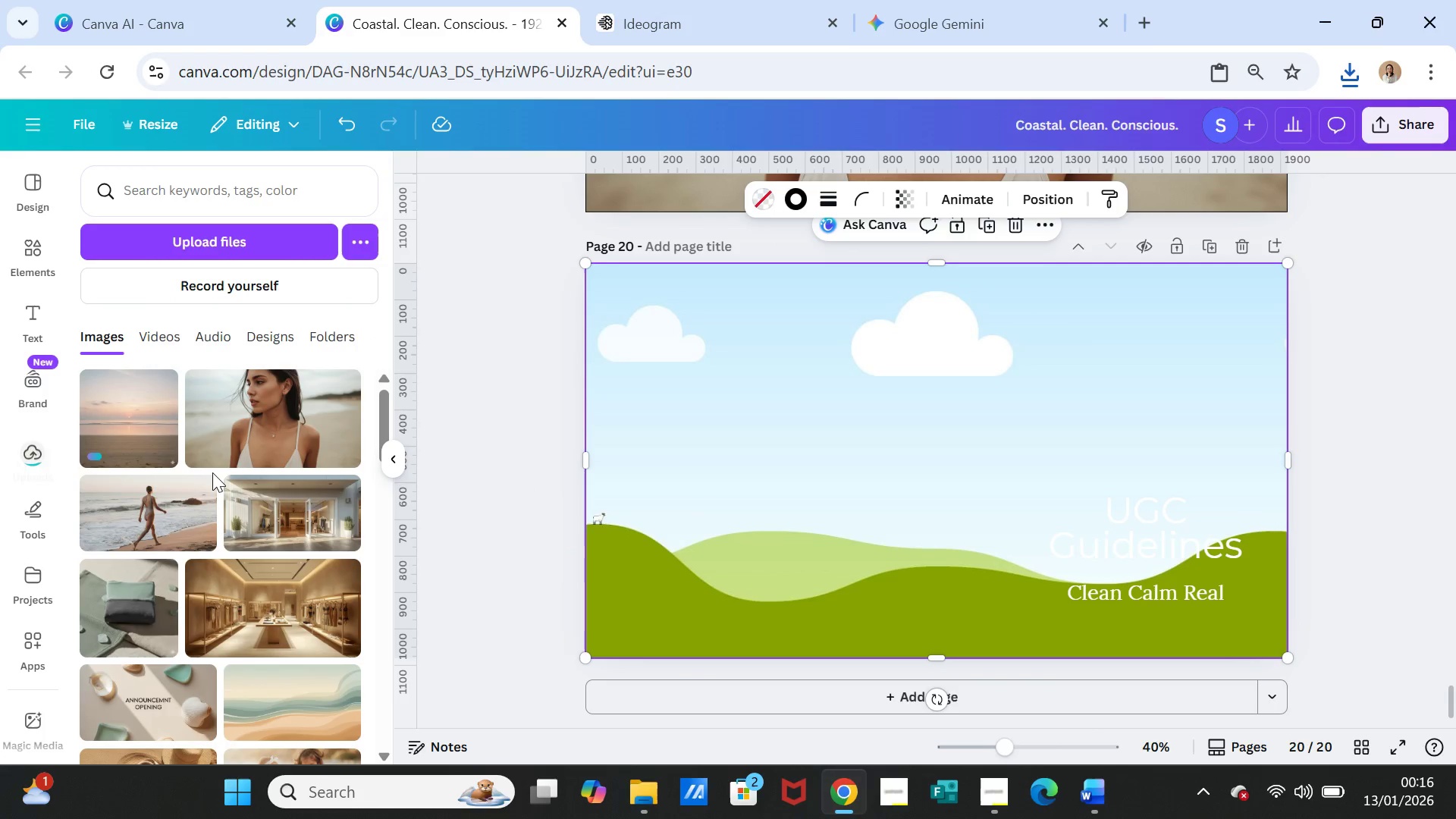 
left_click([130, 418])
 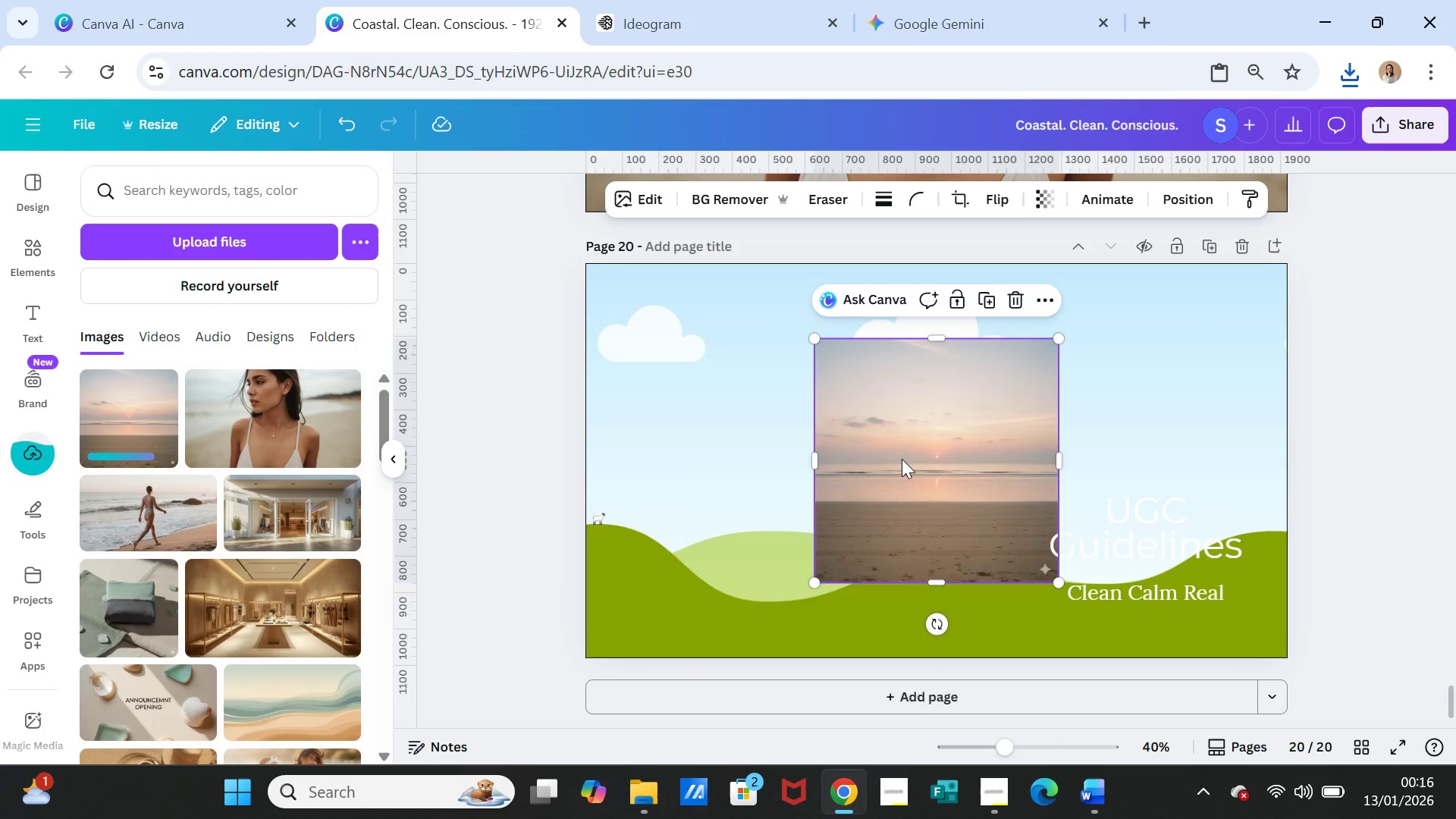 
left_click_drag(start_coordinate=[902, 459], to_coordinate=[900, 448])
 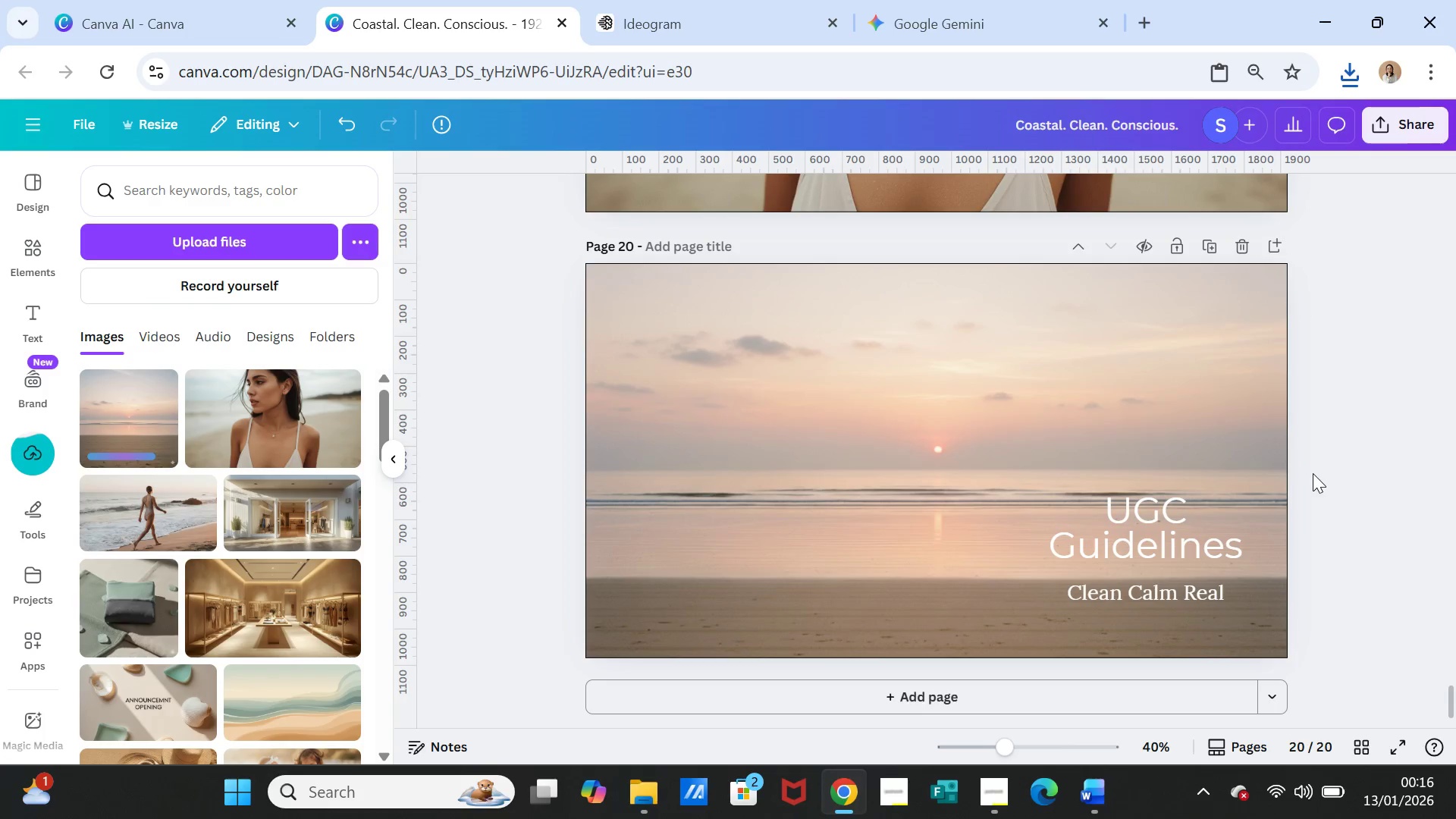 
left_click([1318, 479])
 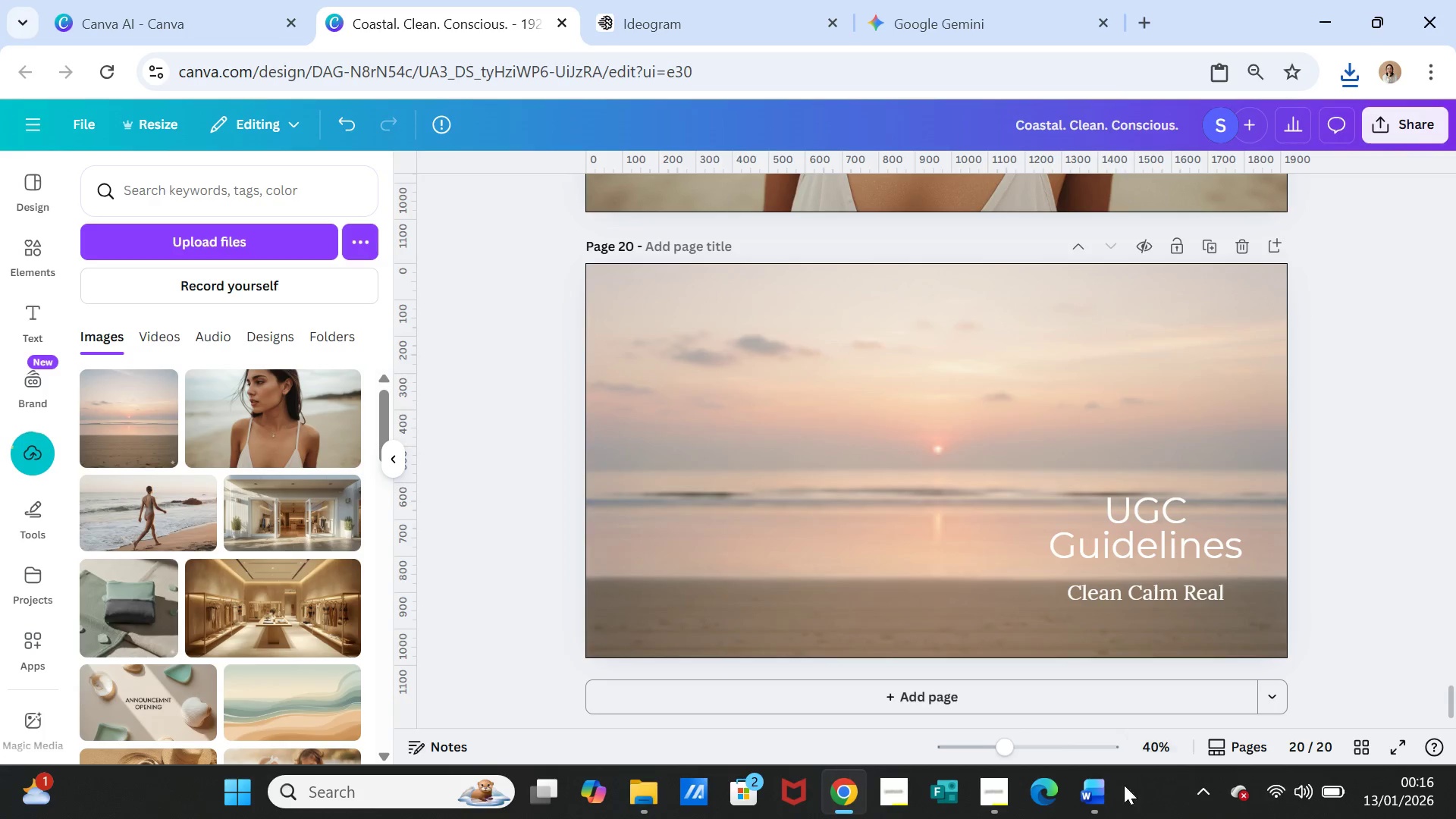 
left_click([1106, 789])
 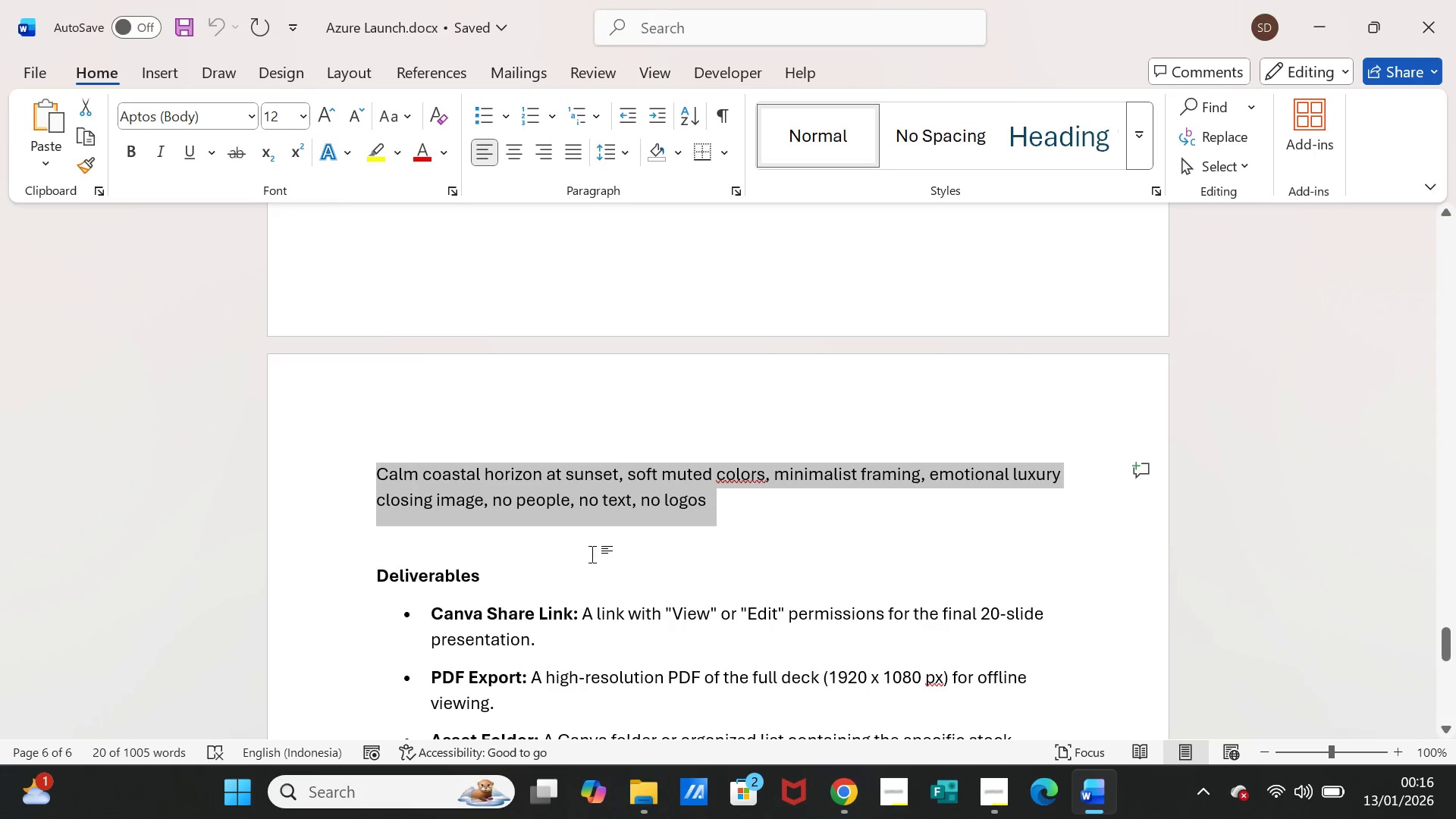 
scroll: coordinate [542, 521], scroll_direction: up, amount: 5.0
 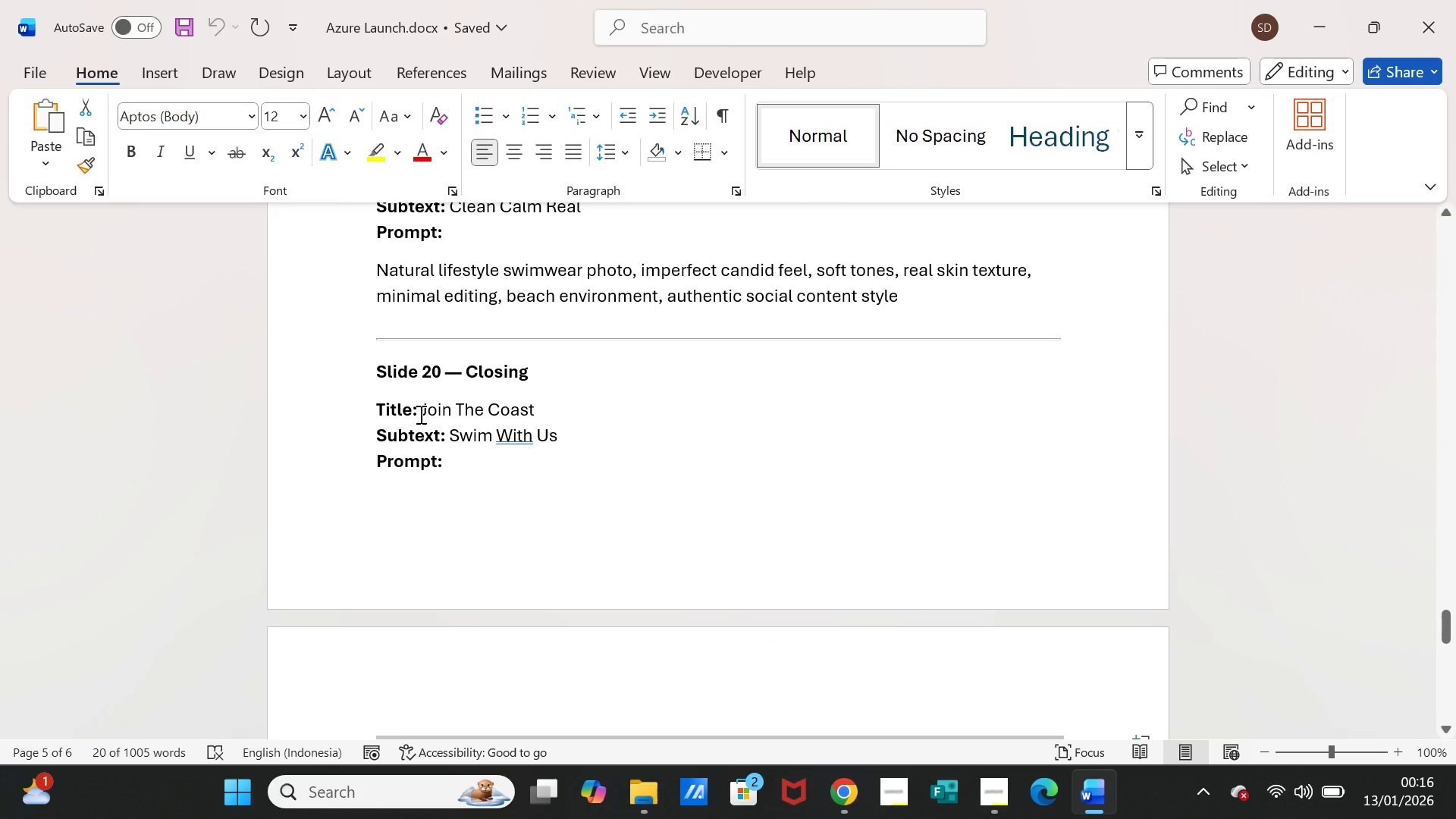 
left_click_drag(start_coordinate=[421, 410], to_coordinate=[537, 410])
 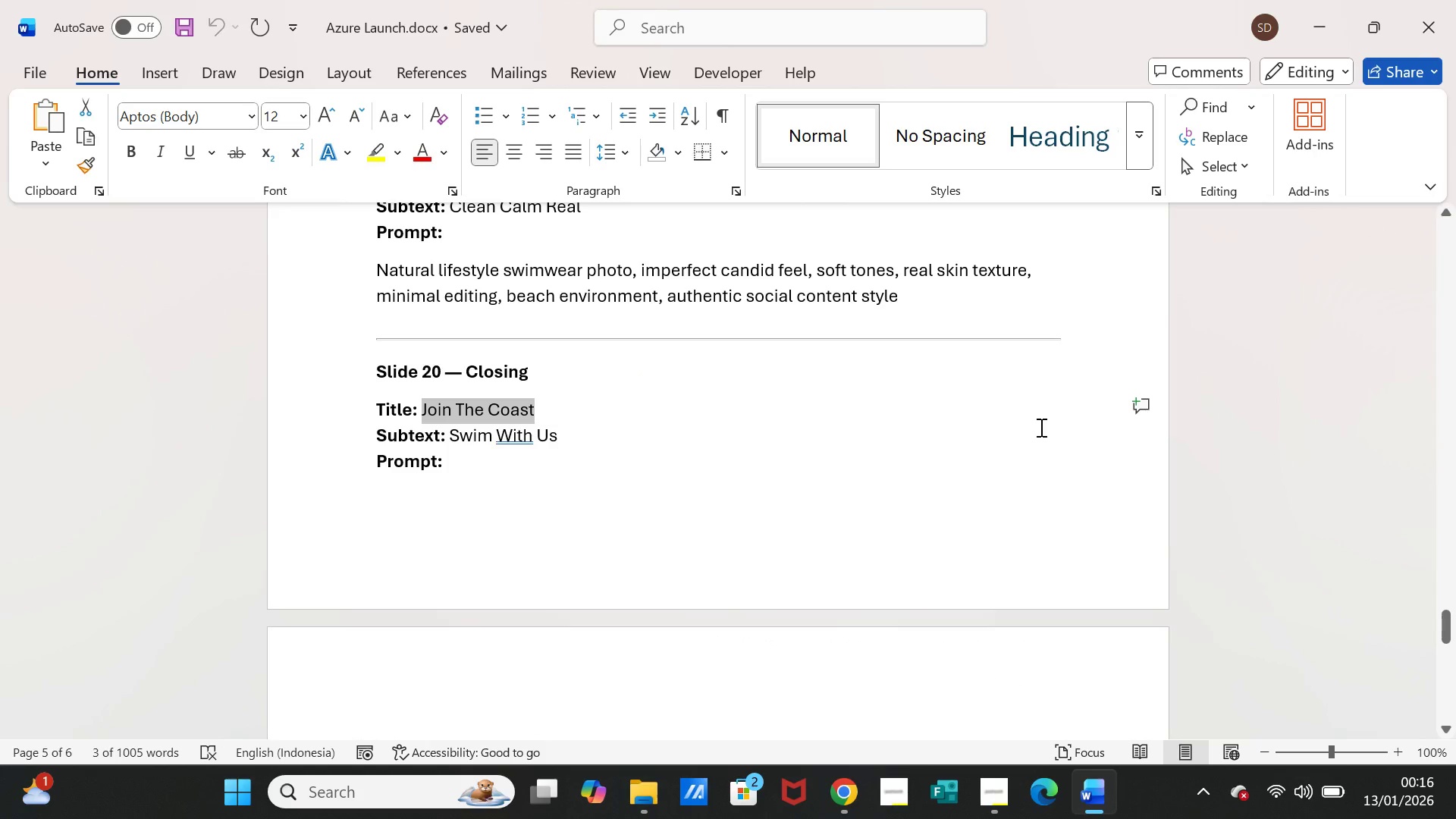 
key(Control+C)
 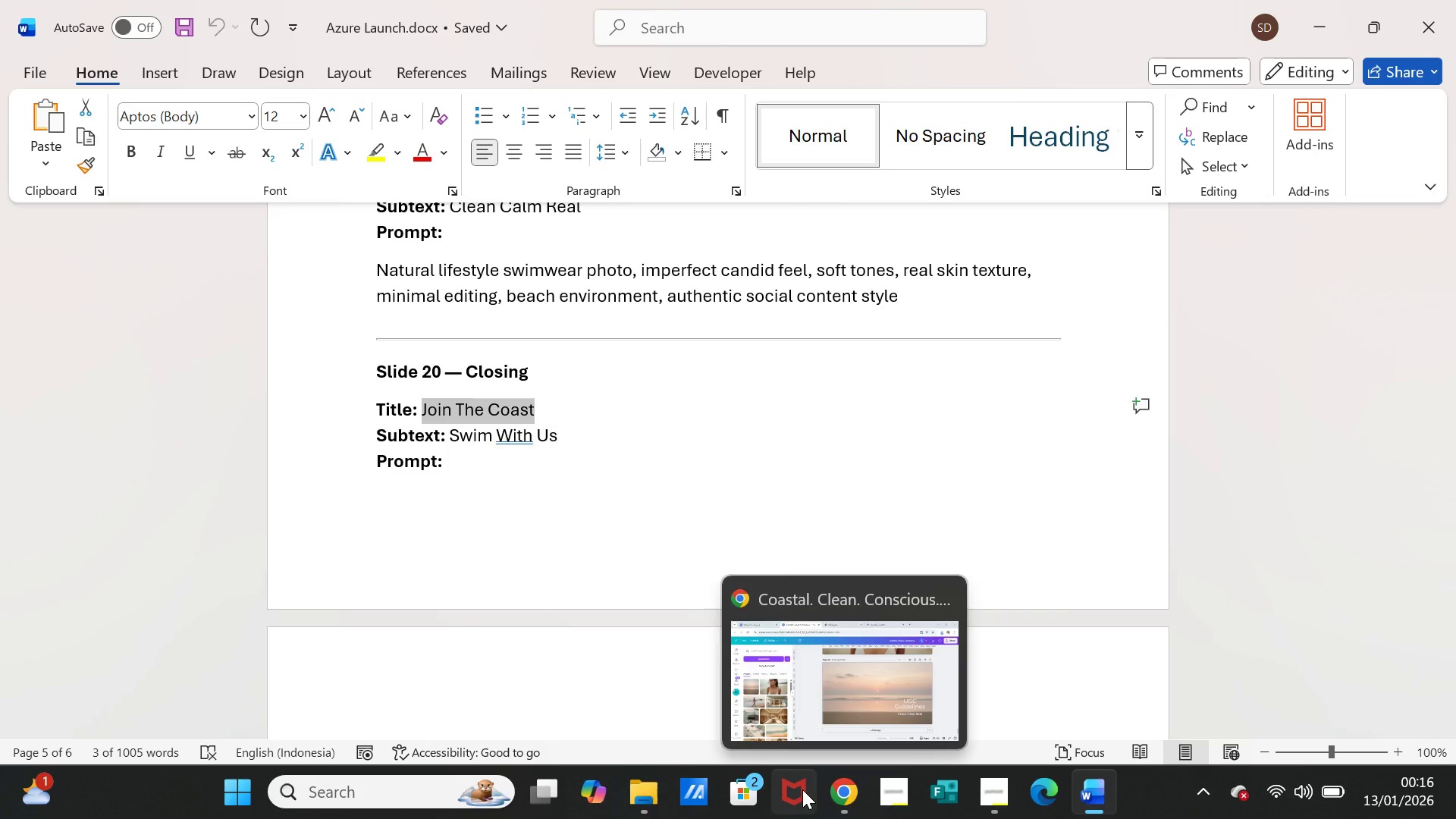 
left_click([838, 796])
 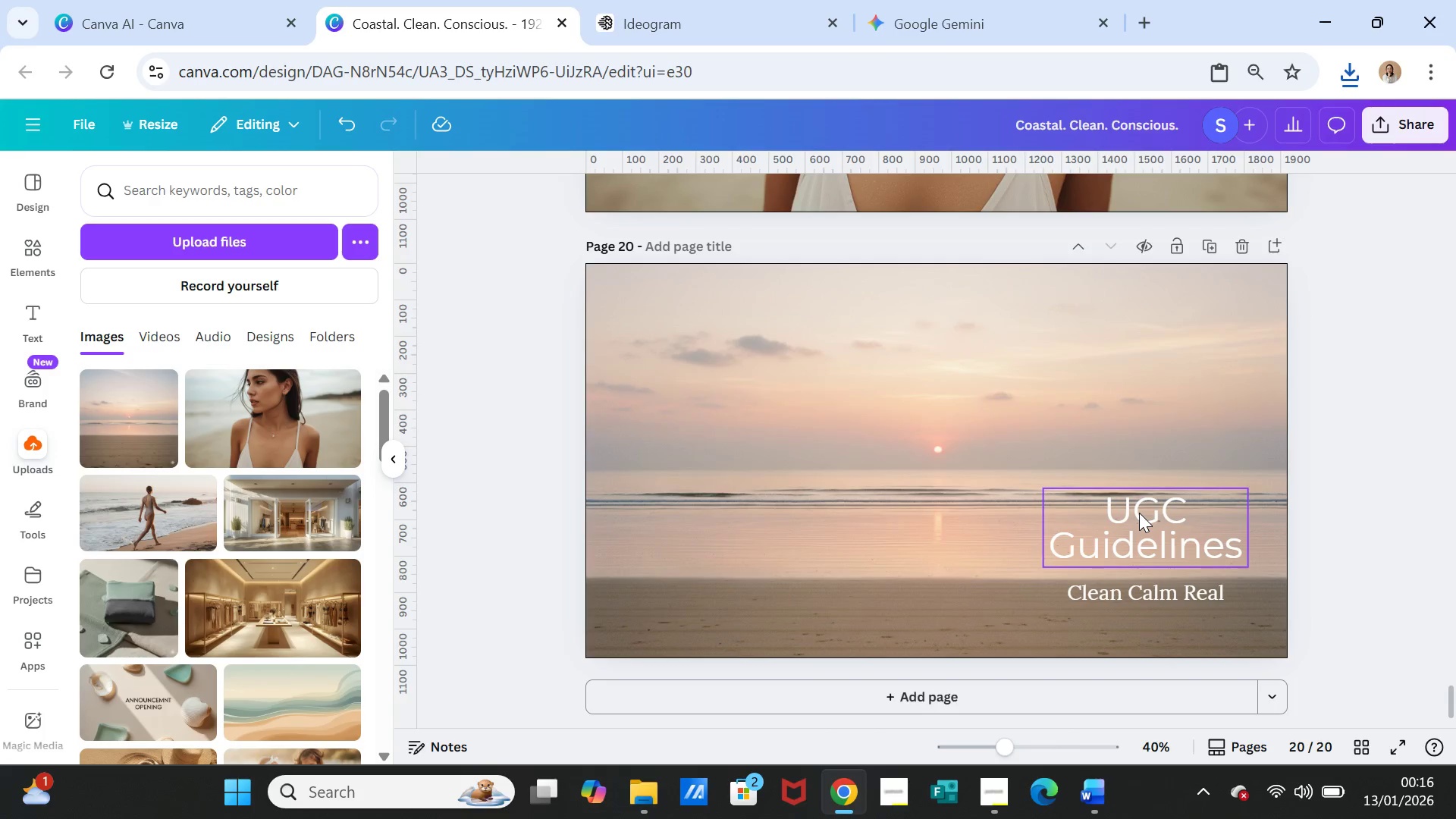 
double_click([1139, 512])
 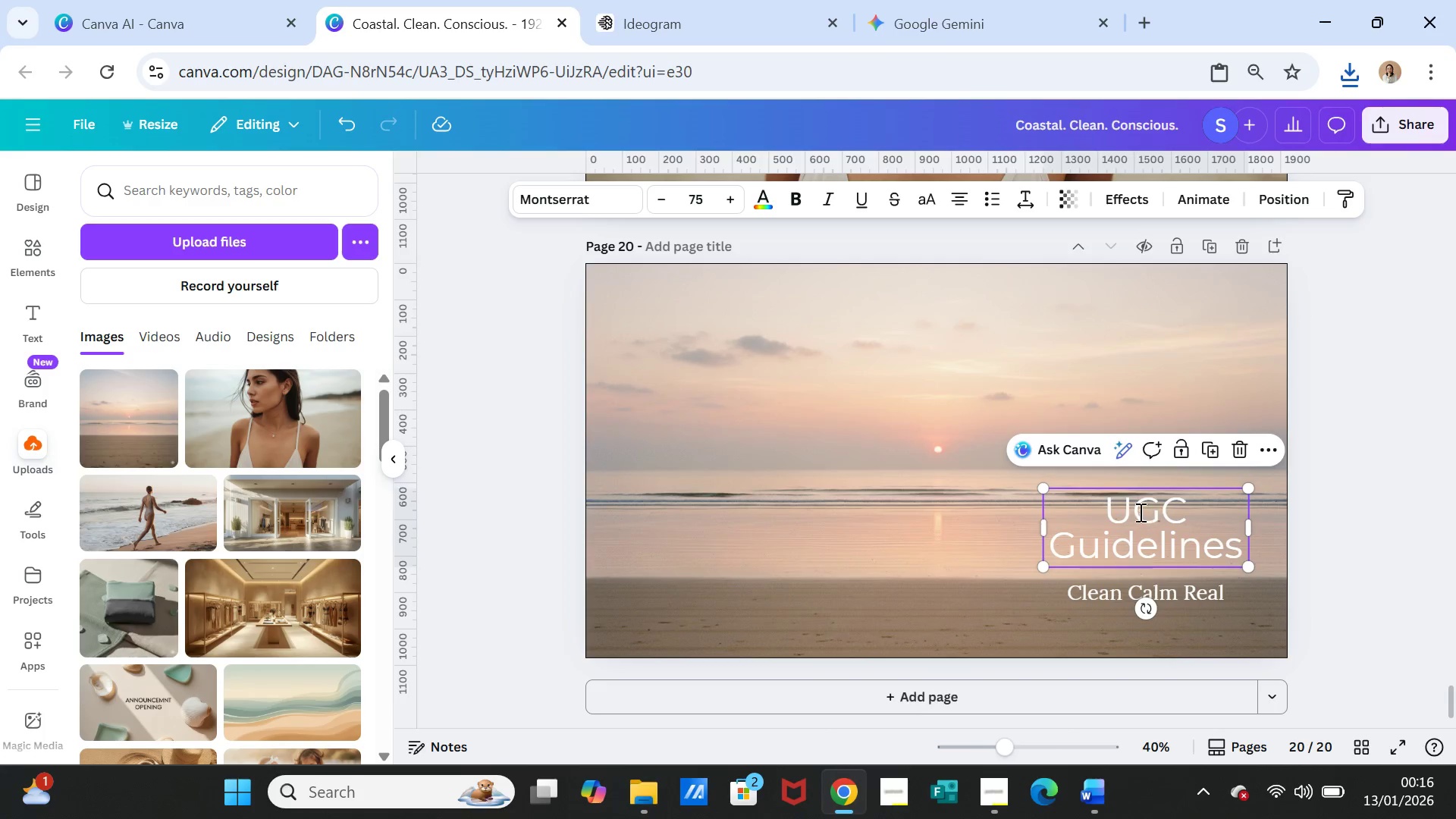 
triple_click([1139, 512])
 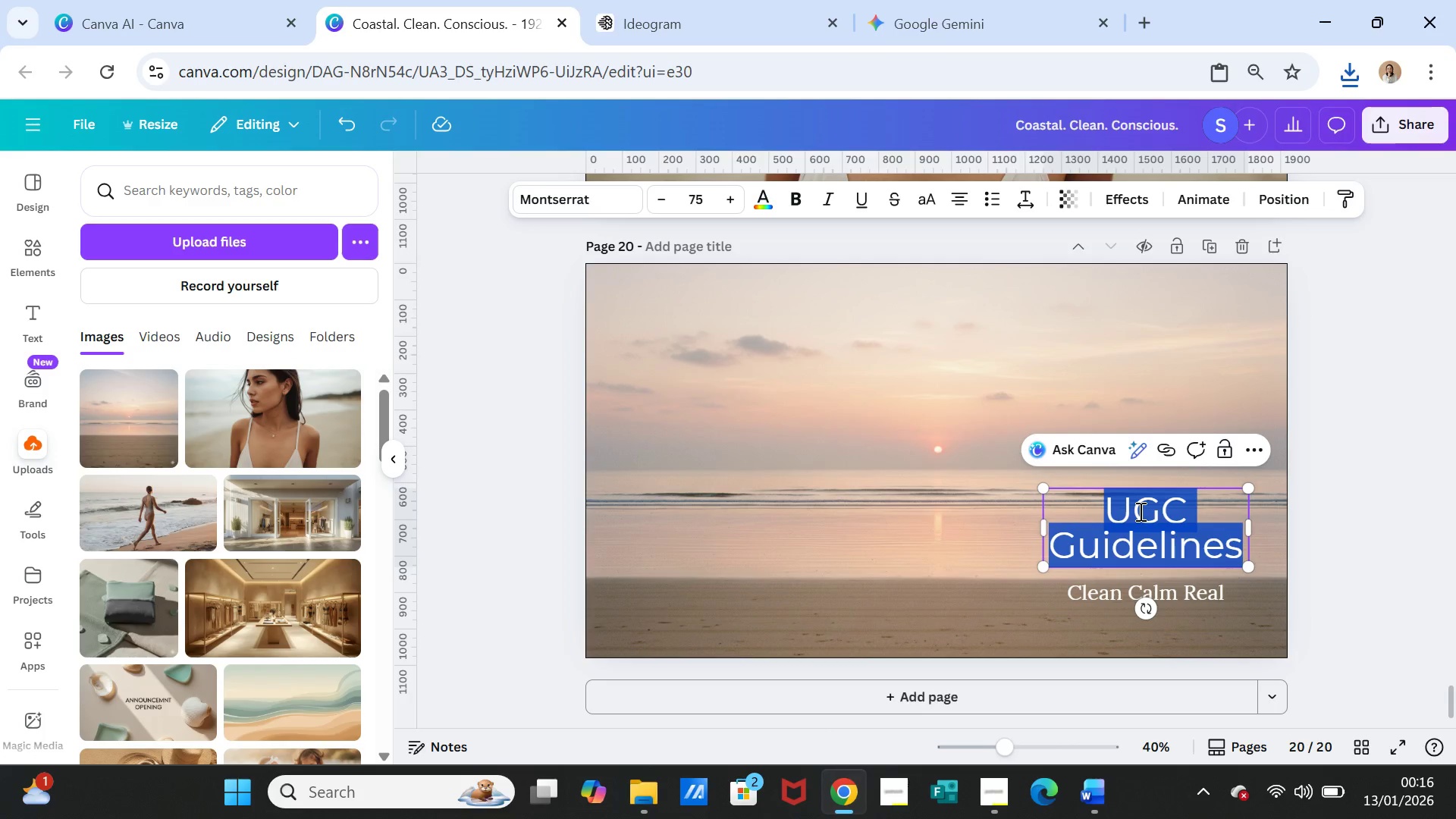 
key(Control+V)
 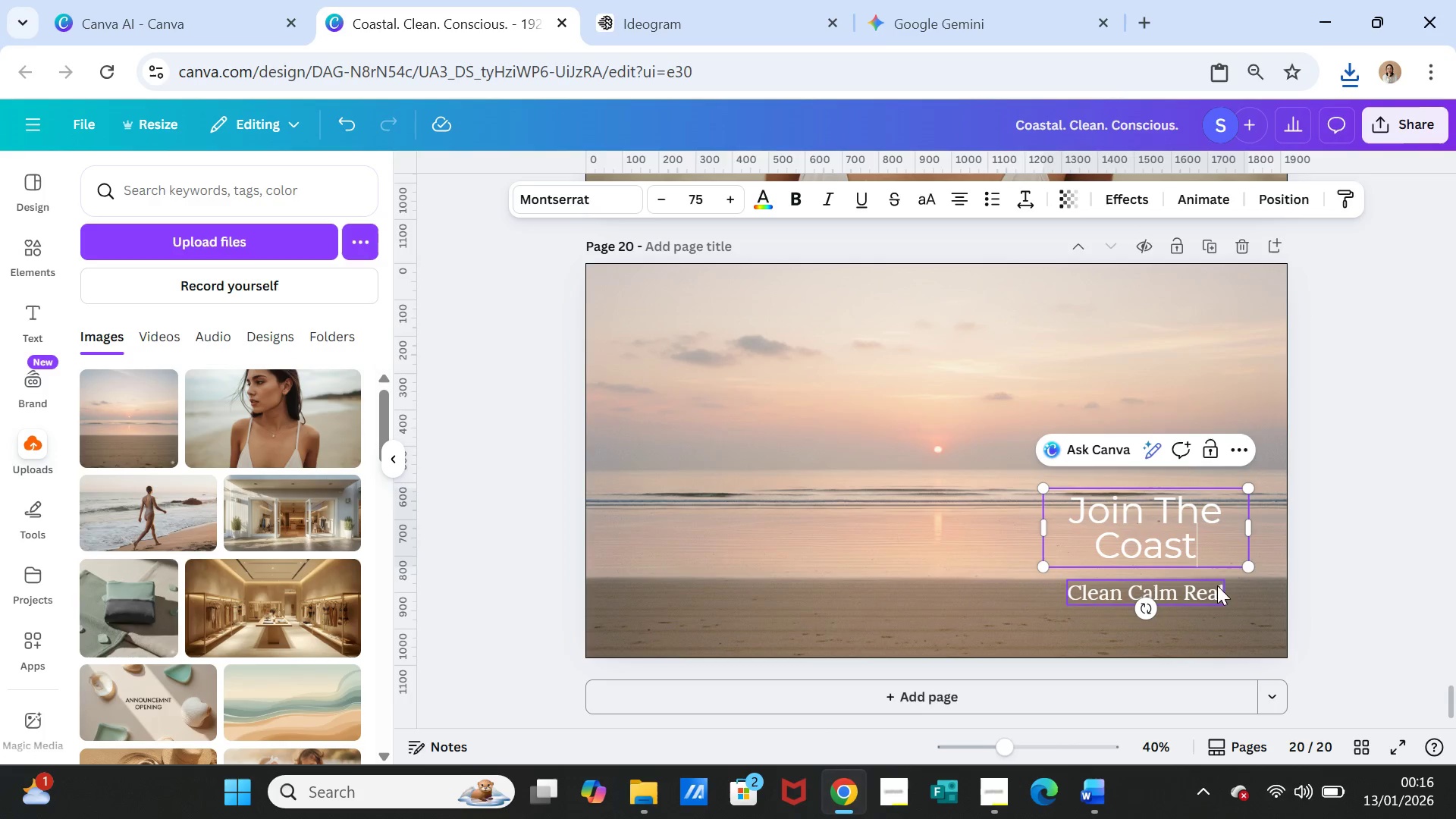 
left_click([1222, 596])
 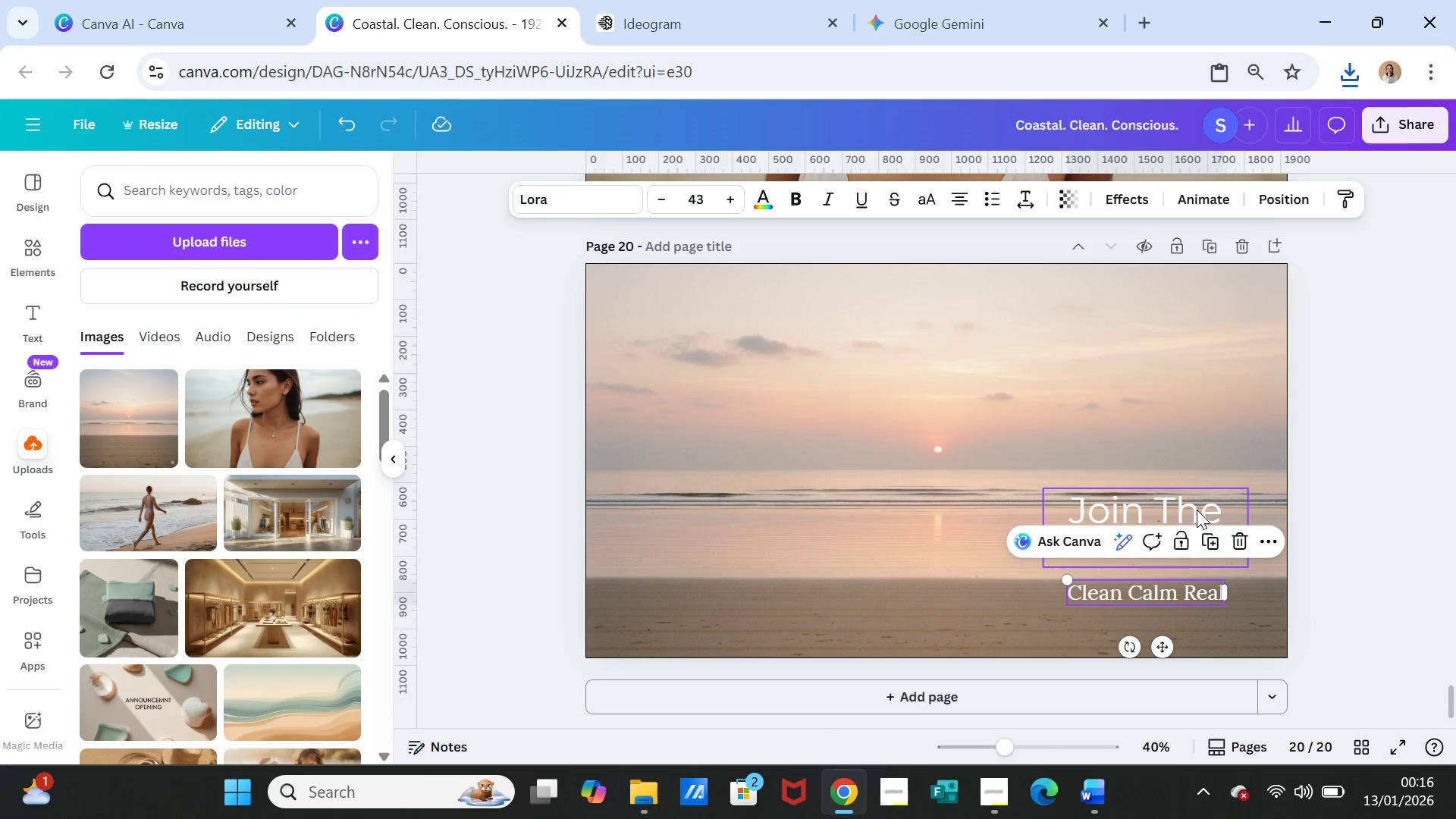 
left_click_drag(start_coordinate=[1197, 510], to_coordinate=[988, 406])
 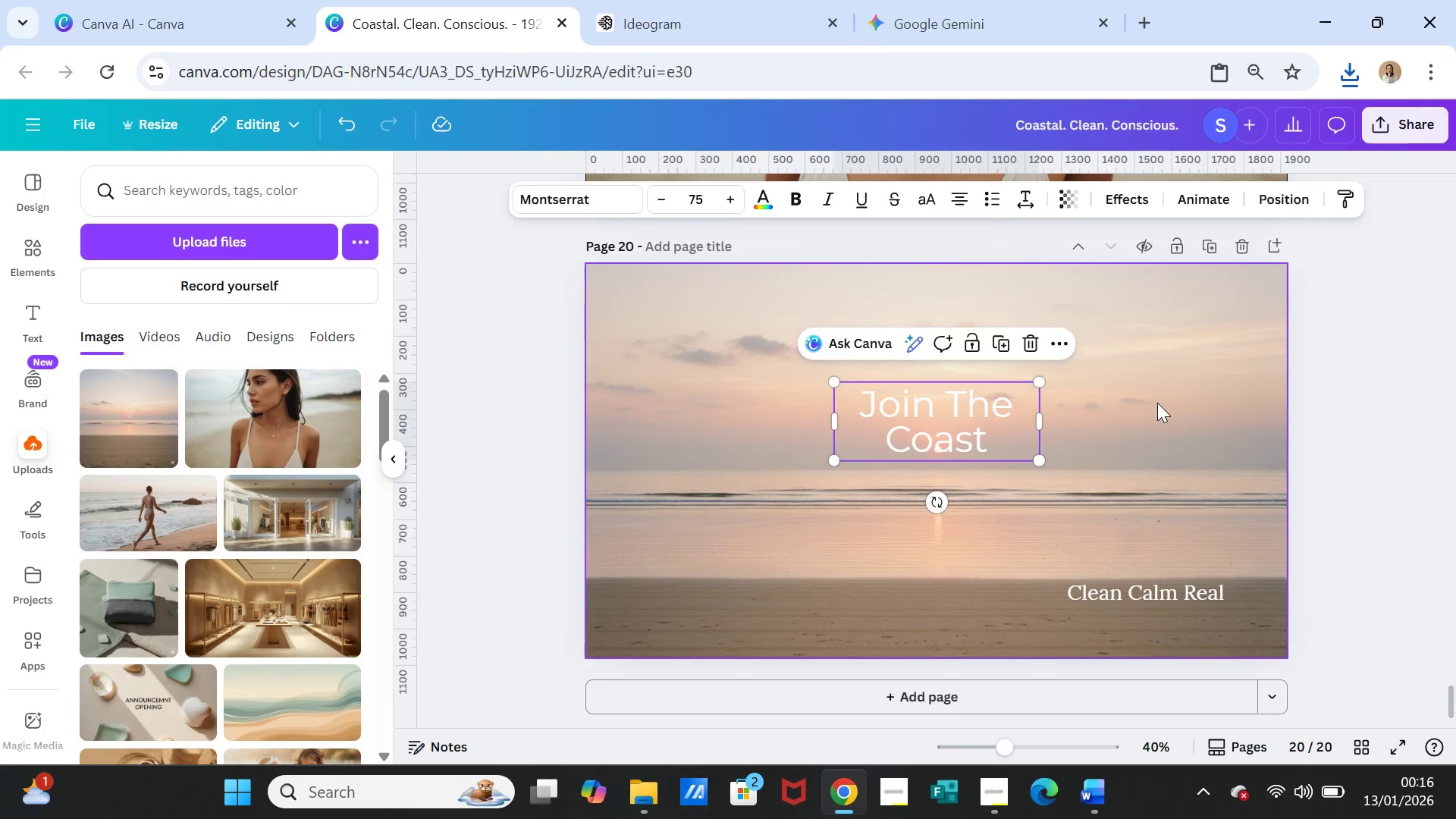 
left_click([1157, 403])
 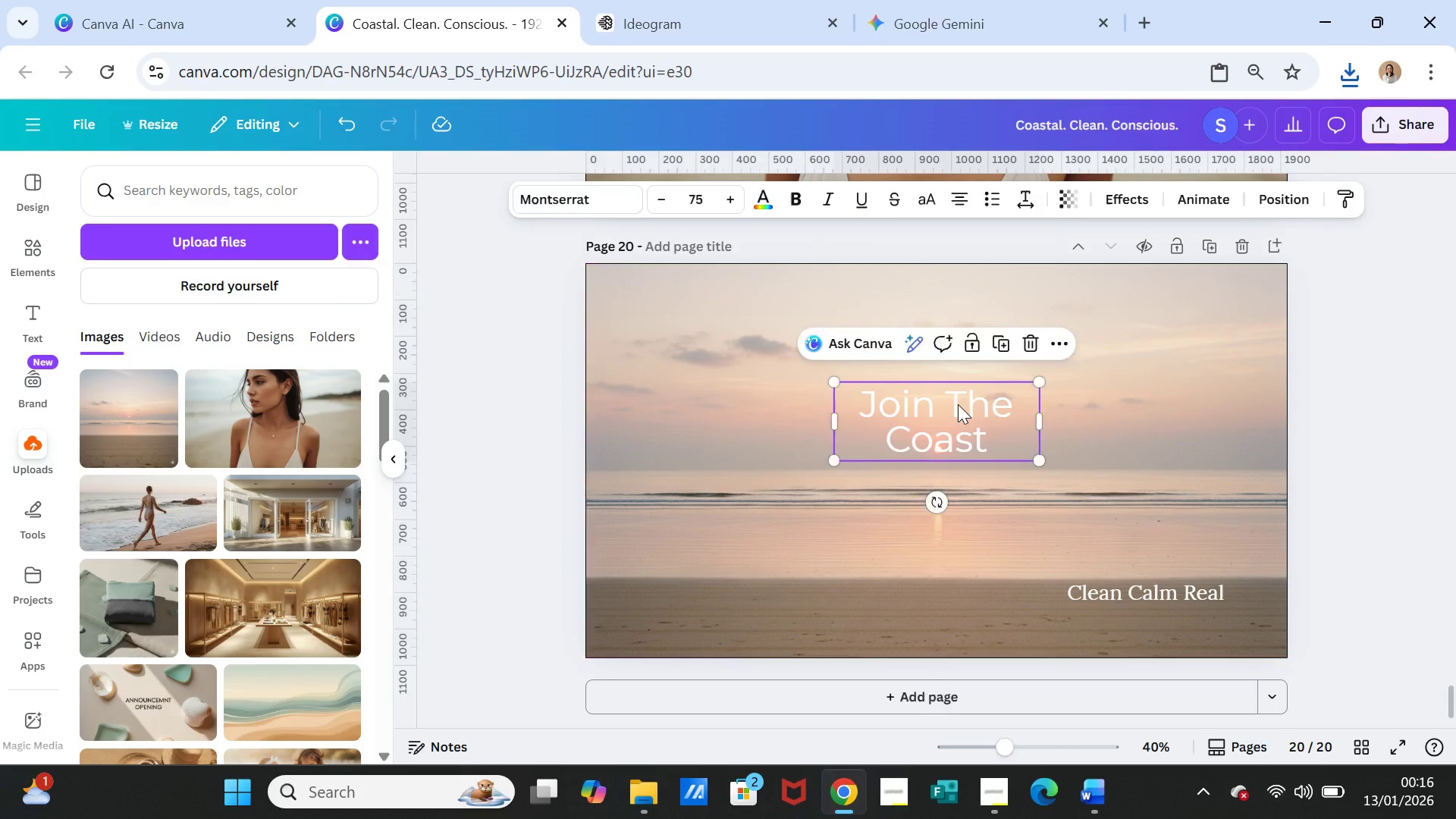 
double_click([958, 404])
 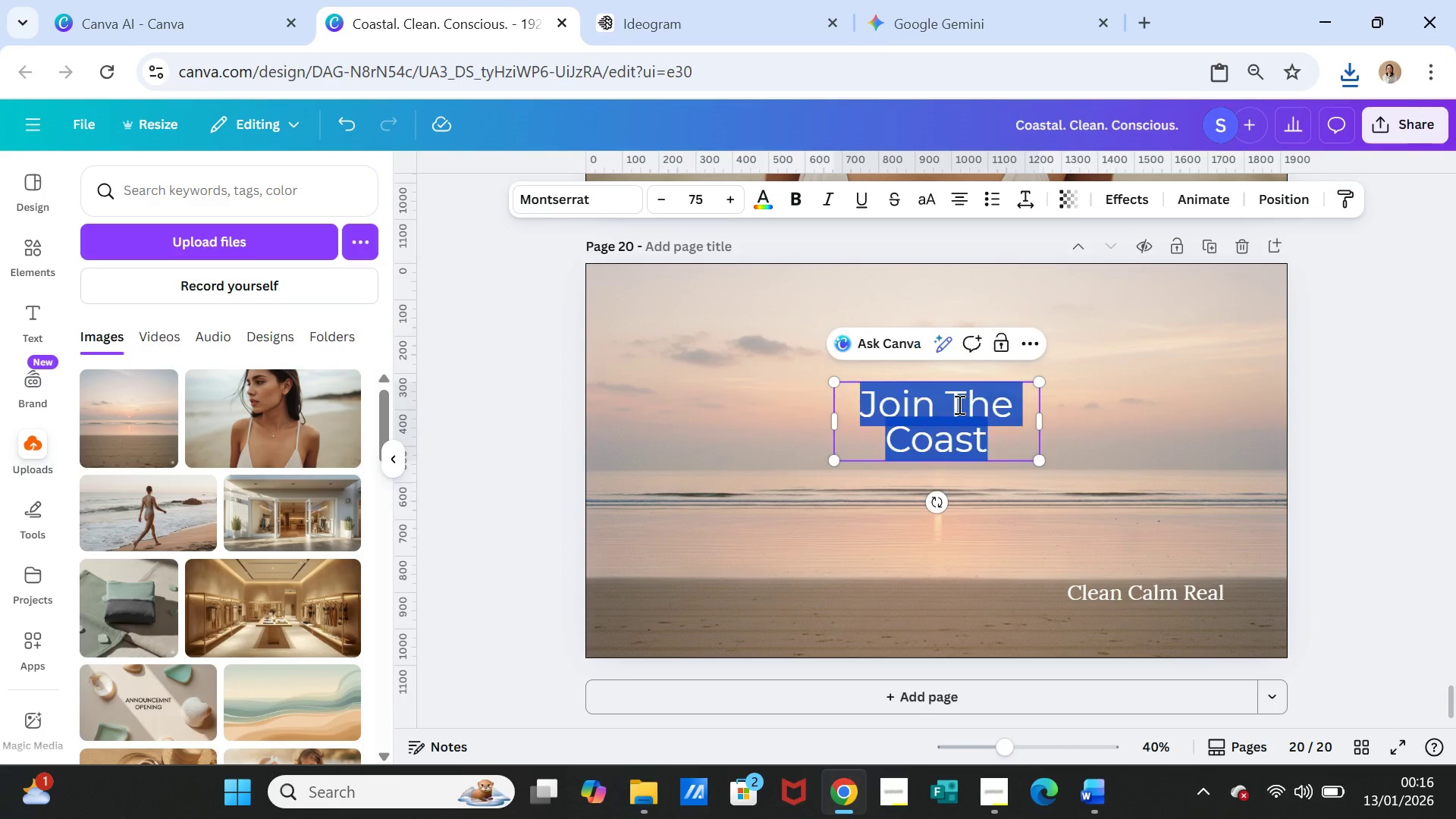 
triple_click([958, 404])
 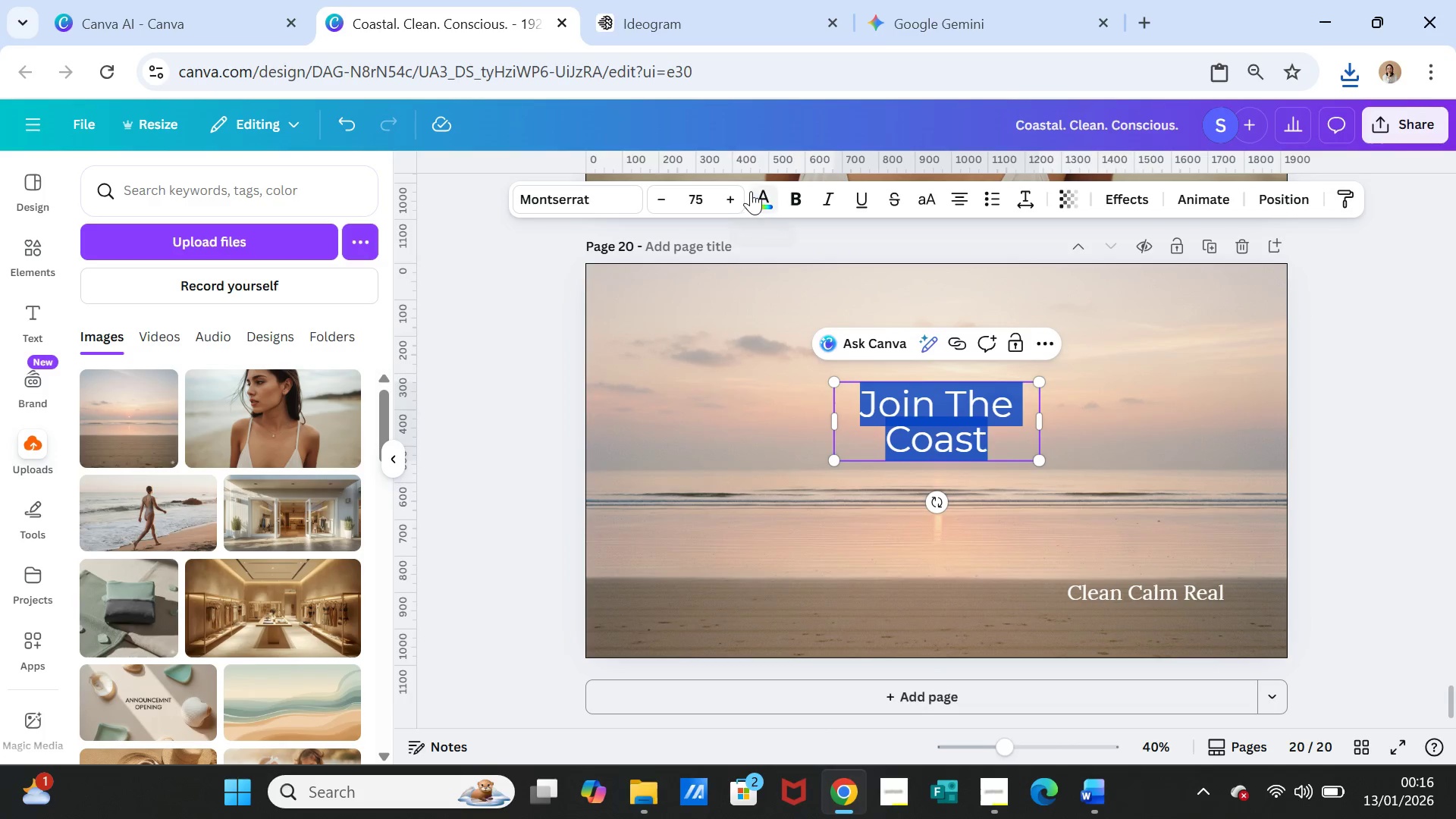 
left_click([751, 191])
 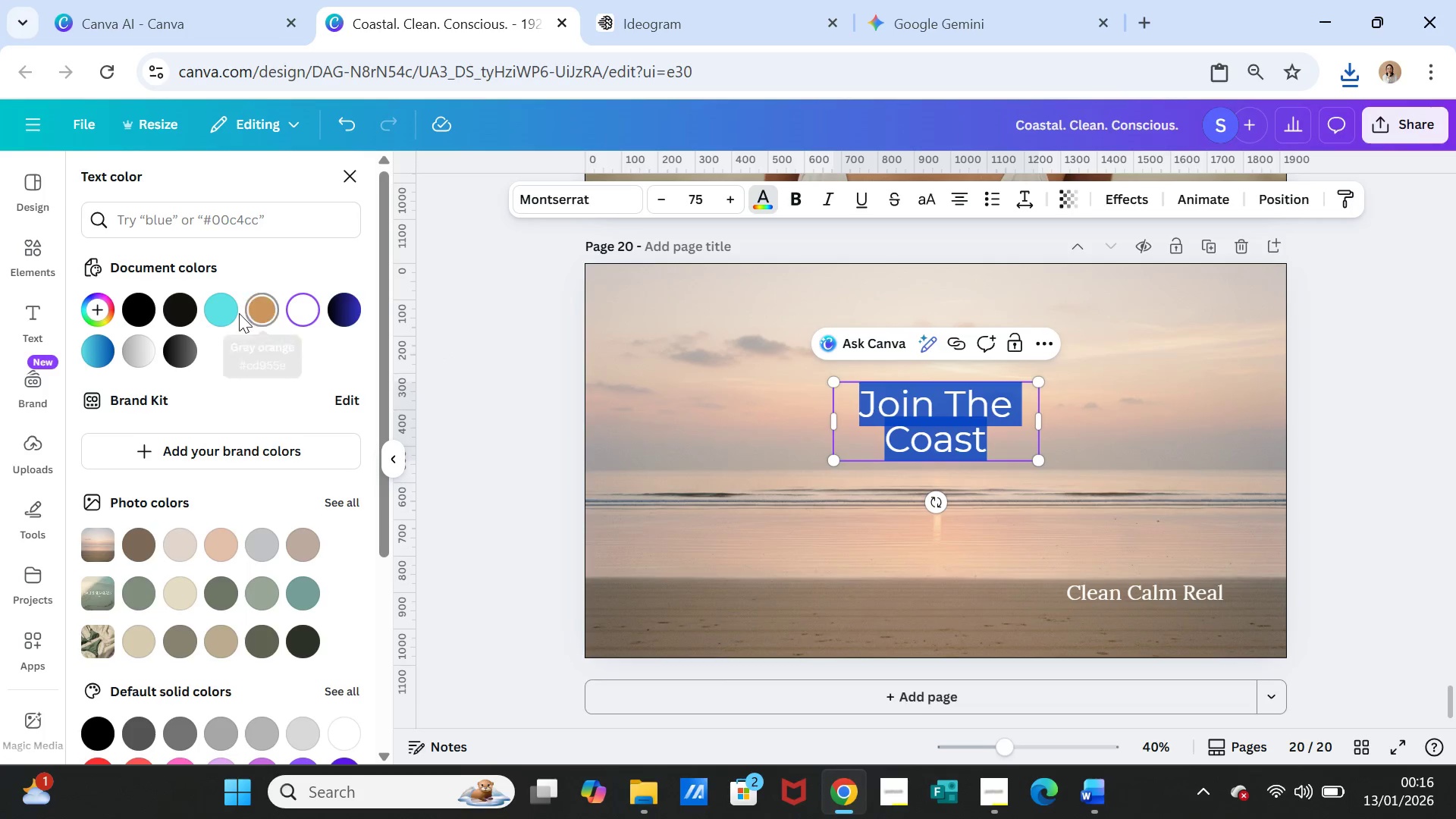 
left_click([99, 346])
 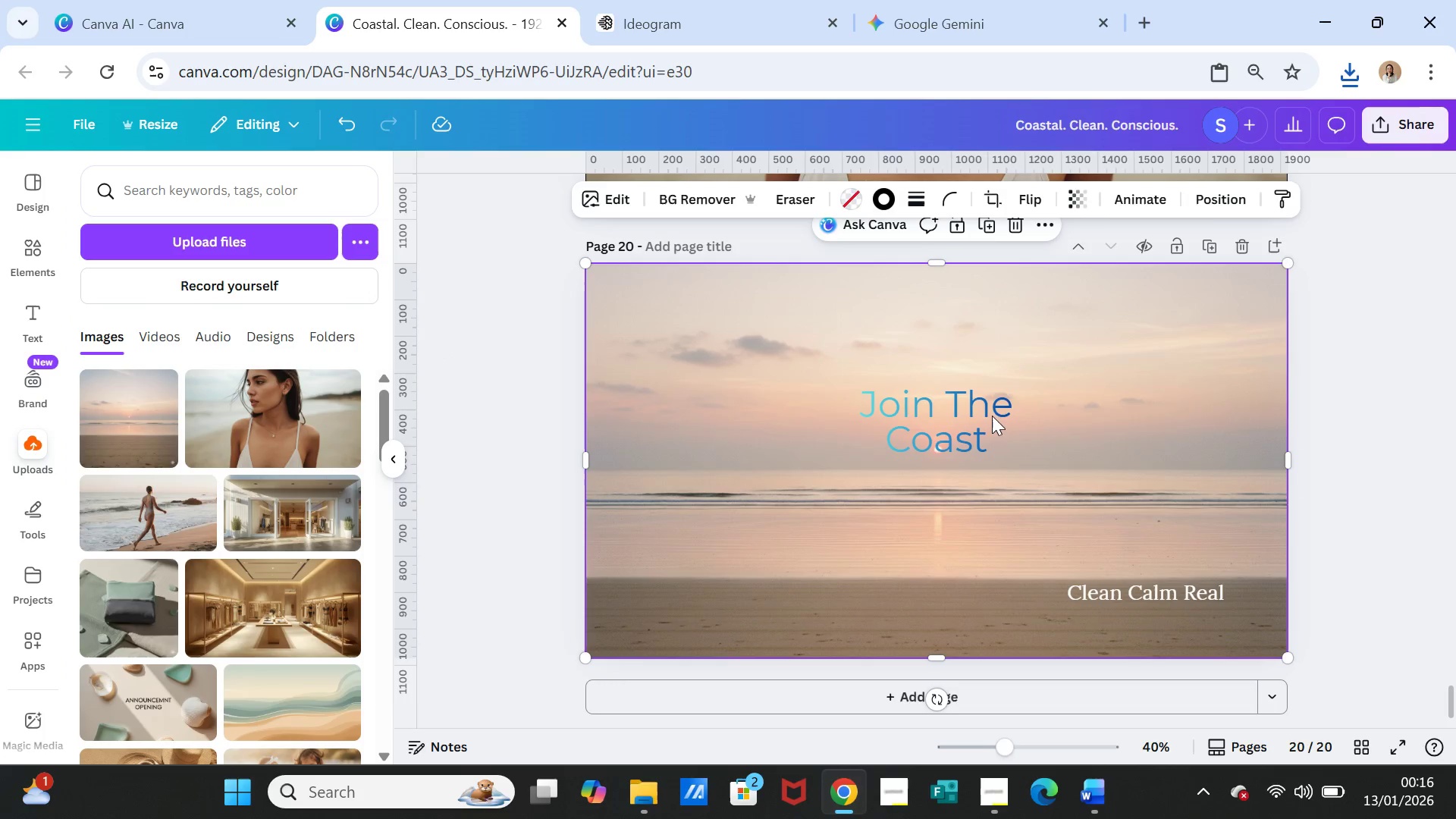 
double_click([986, 407])
 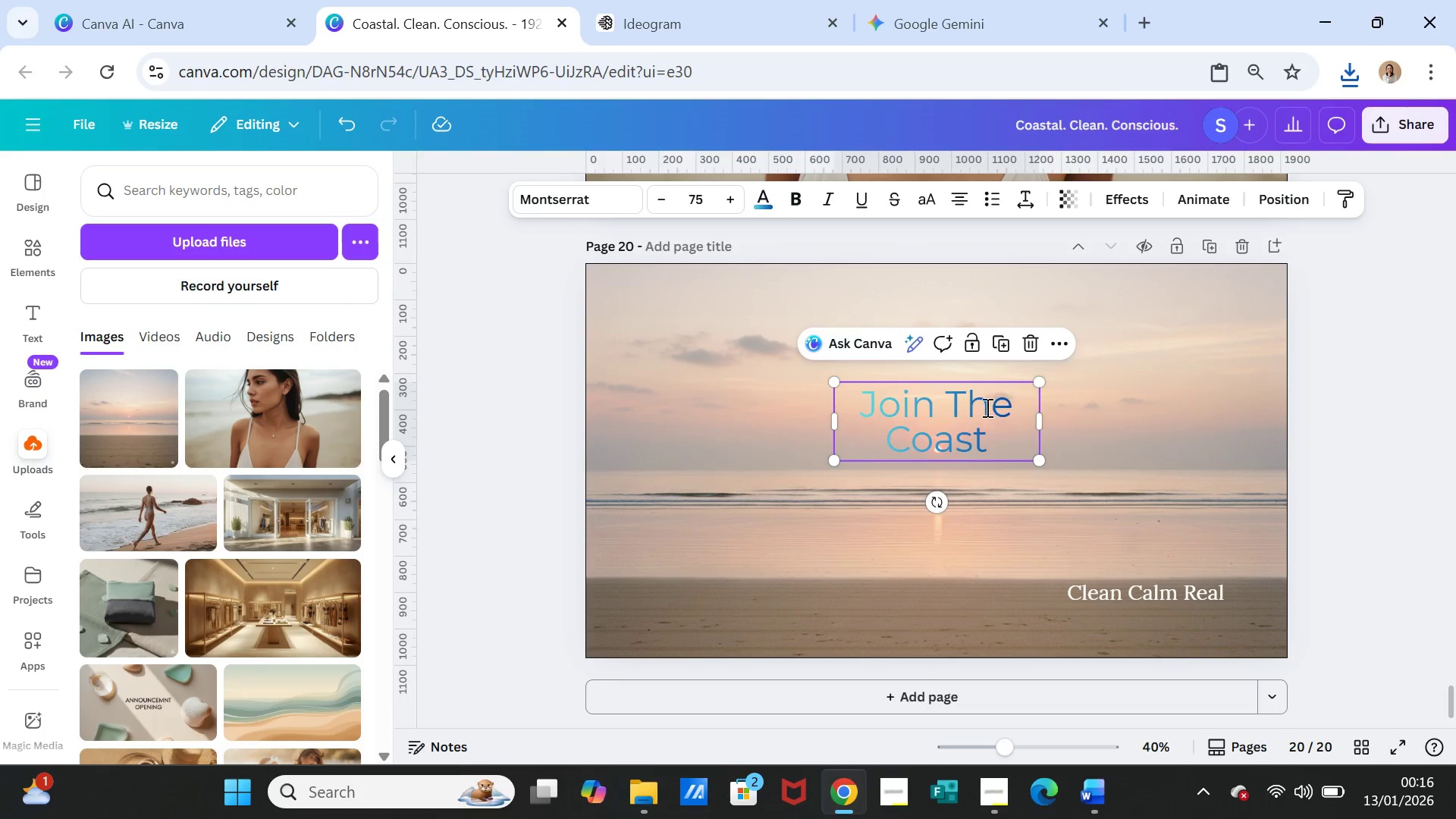 
triple_click([986, 407])
 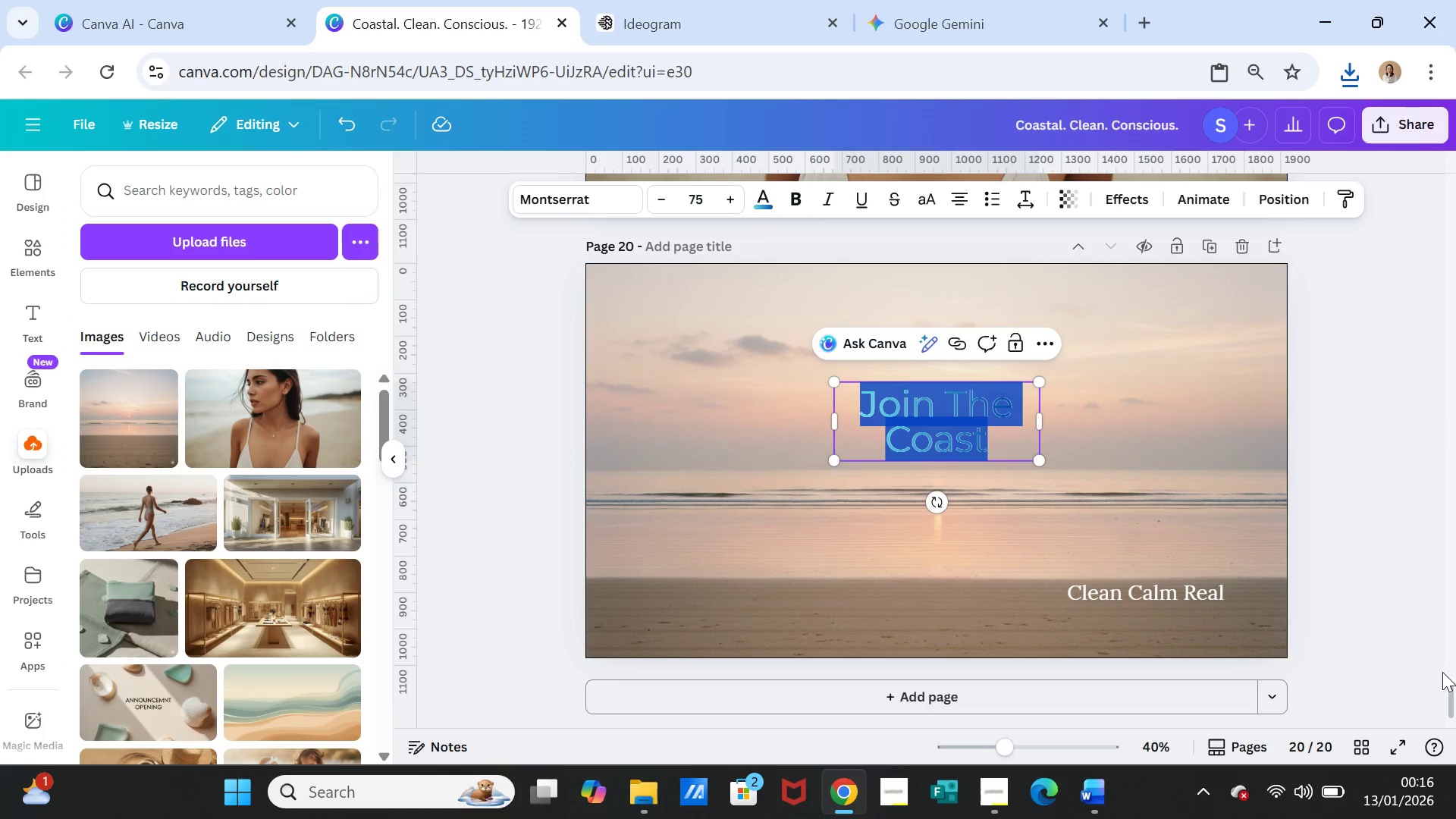 
left_click_drag(start_coordinate=[1454, 685], to_coordinate=[1455, 130])
 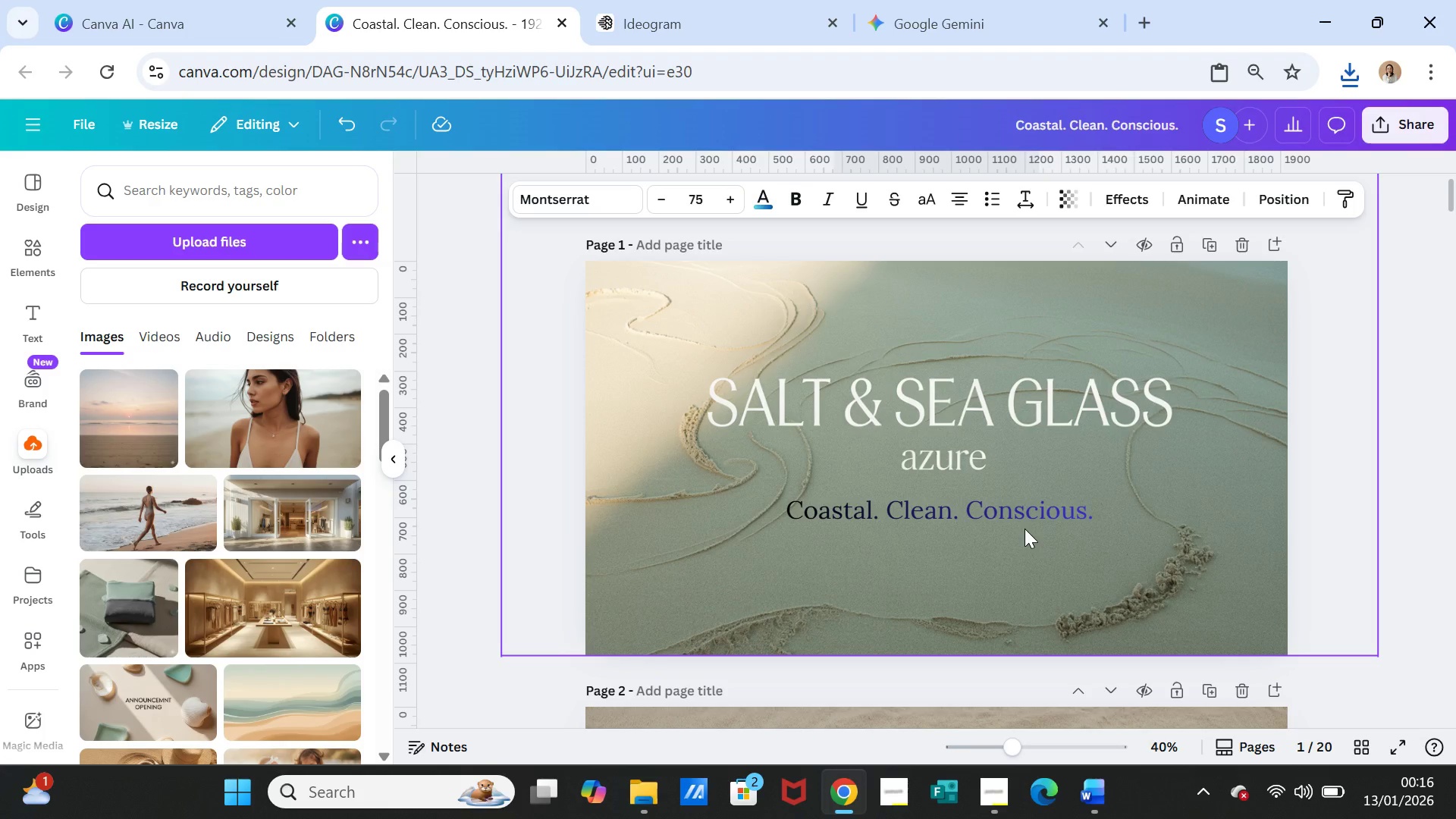 
scroll: coordinate [1070, 582], scroll_direction: down, amount: 4.0
 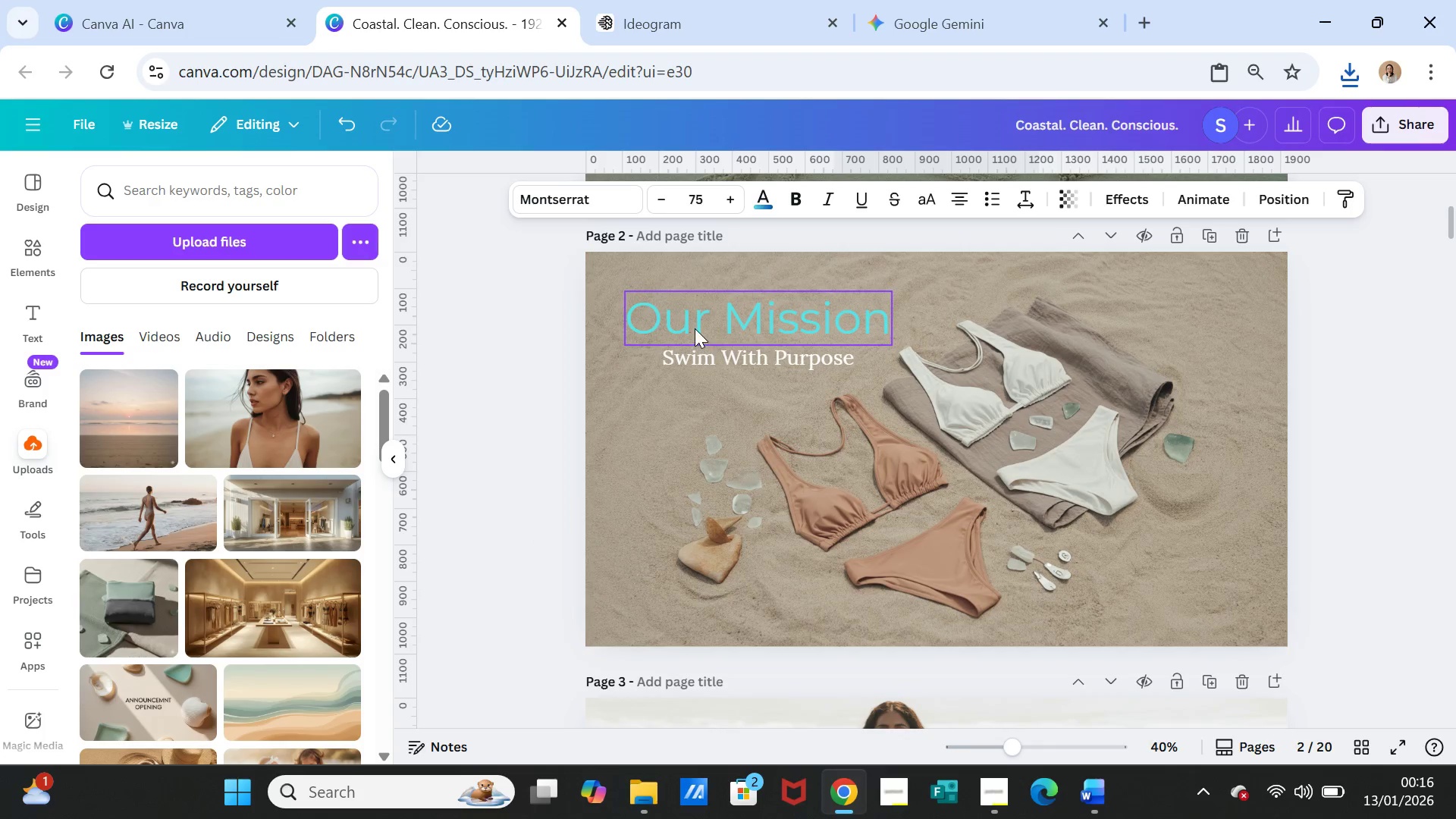 
left_click([695, 328])
 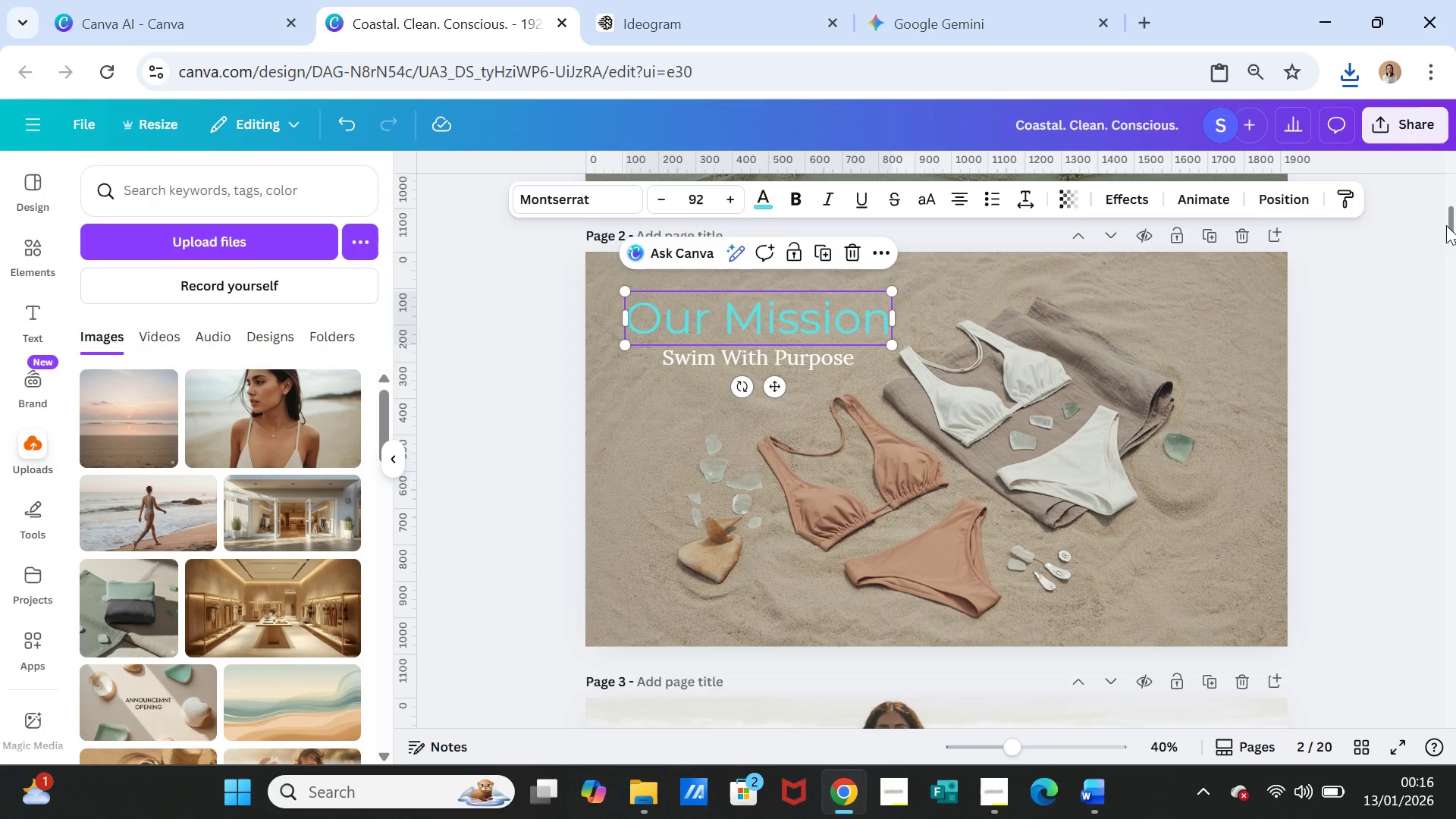 
left_click_drag(start_coordinate=[1451, 214], to_coordinate=[1450, 708])
 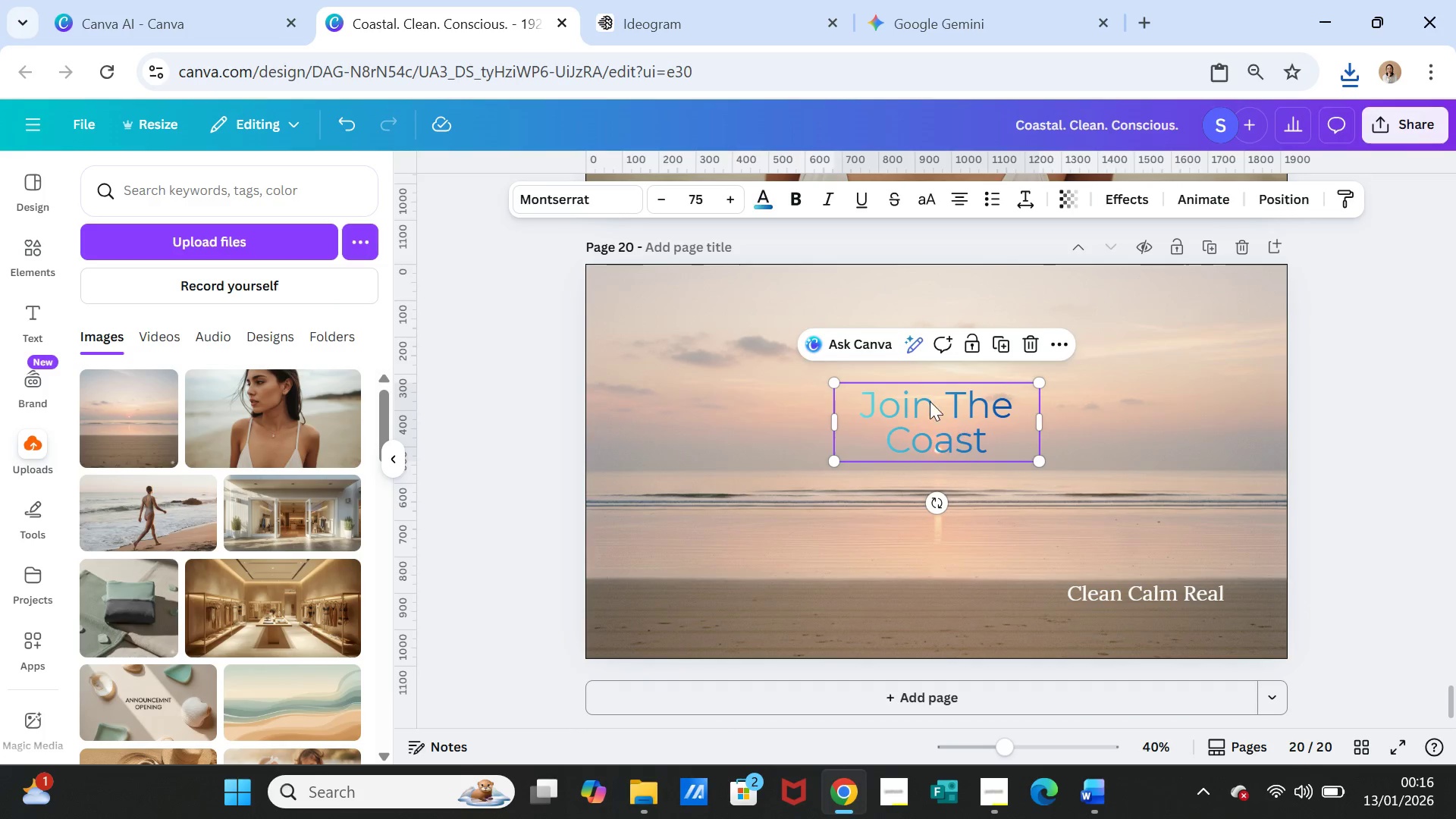 
double_click([922, 396])
 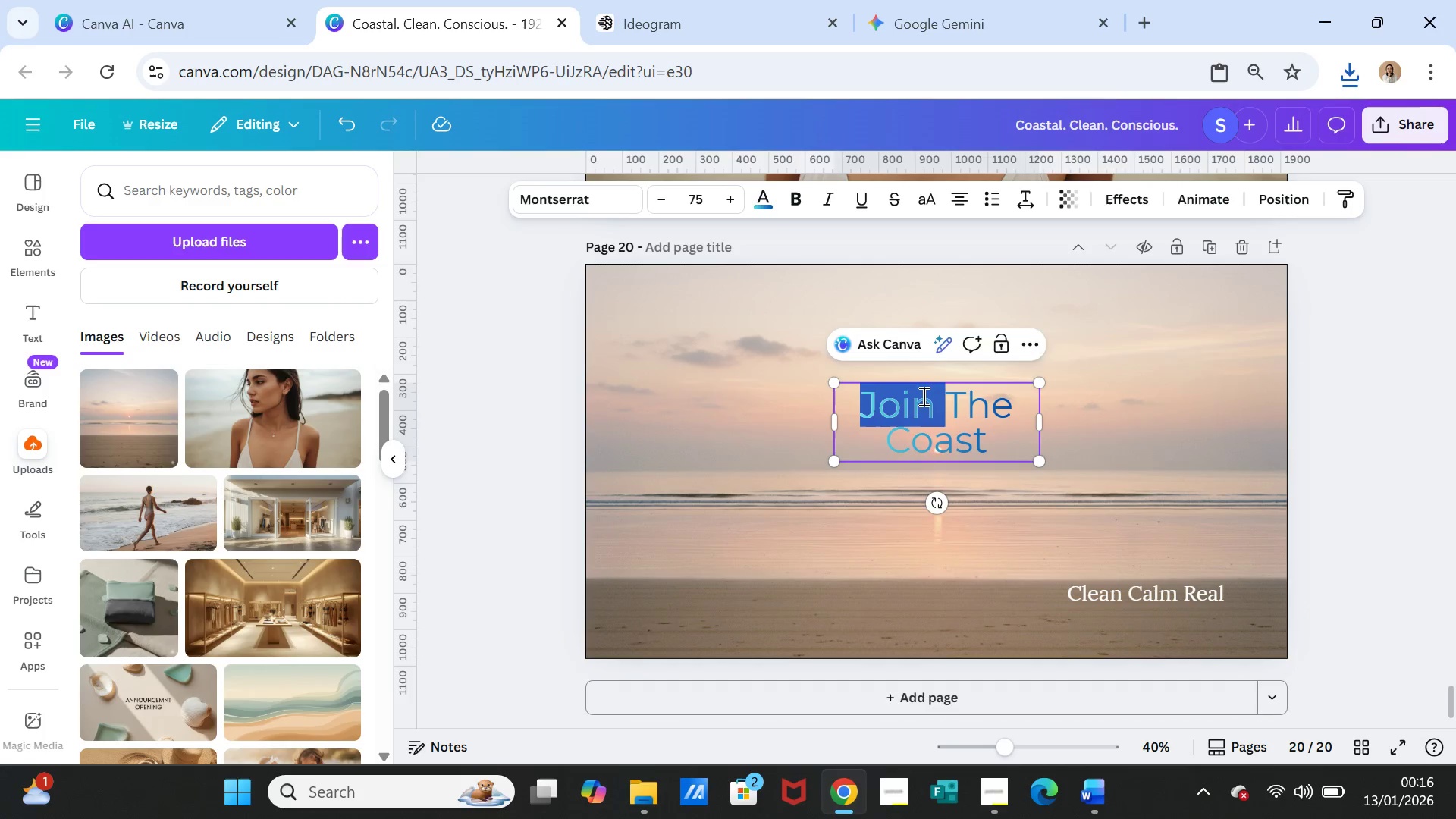 
triple_click([922, 396])
 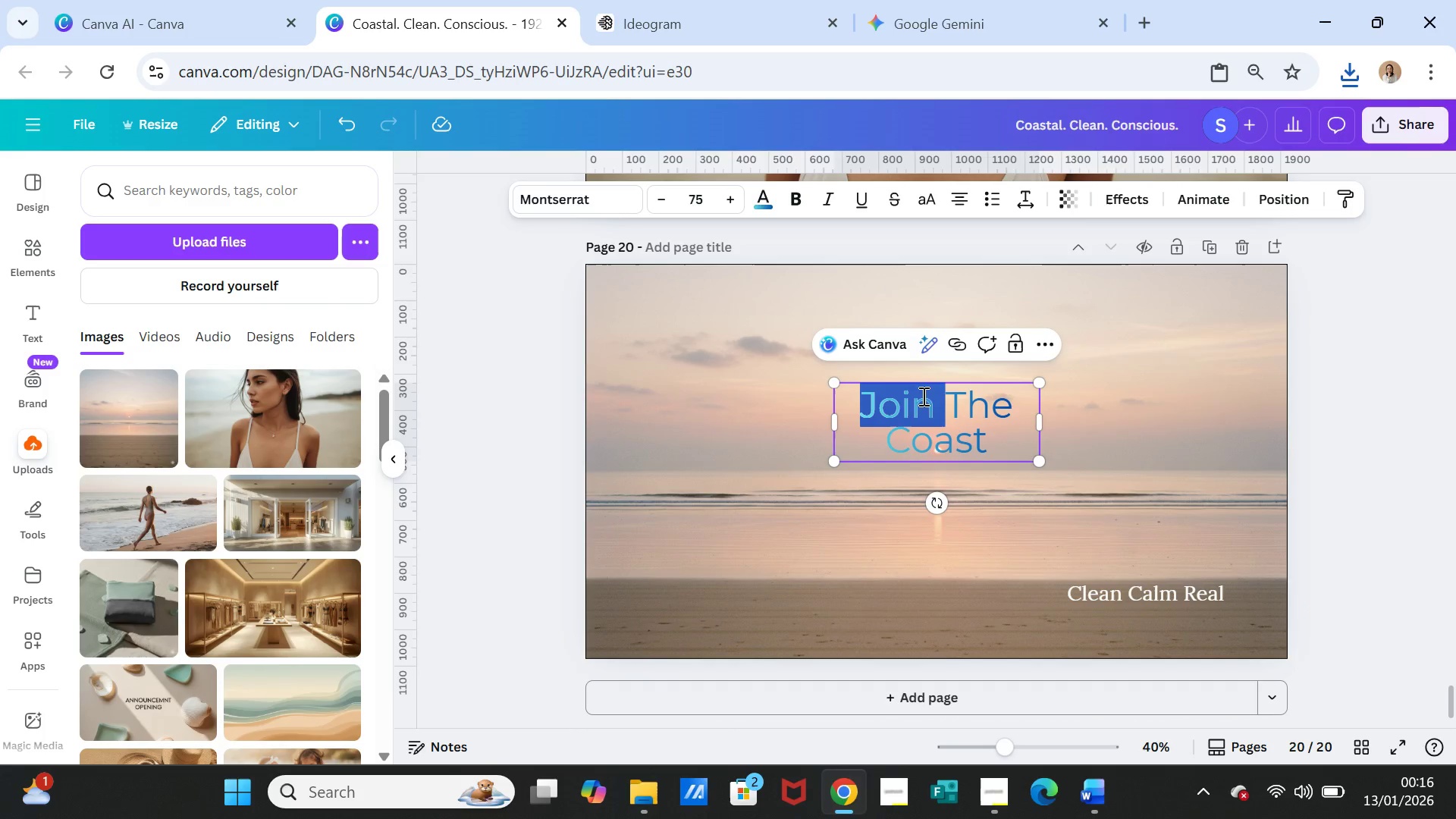 
triple_click([922, 396])
 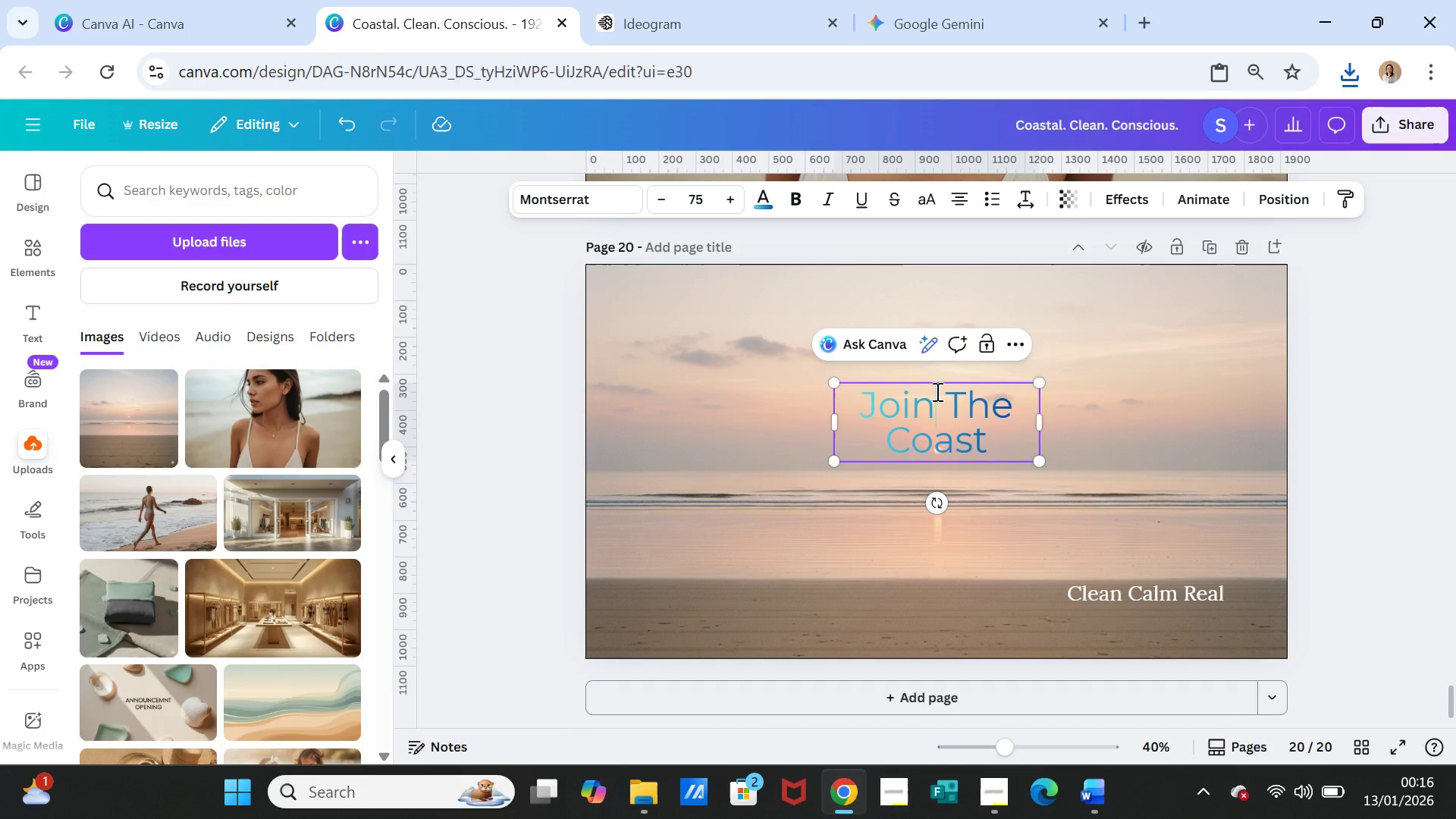 
double_click([936, 391])
 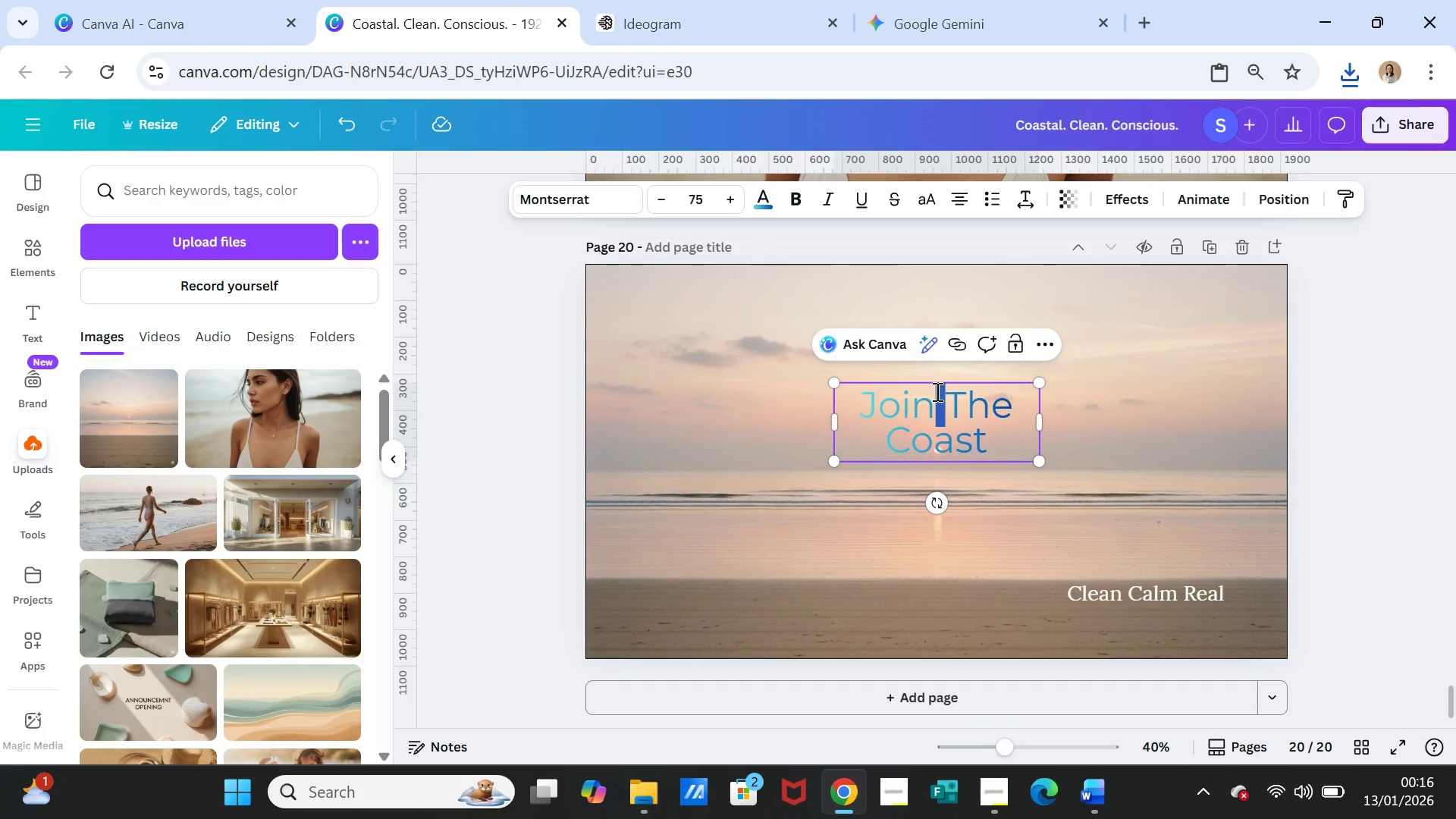 
triple_click([936, 391])
 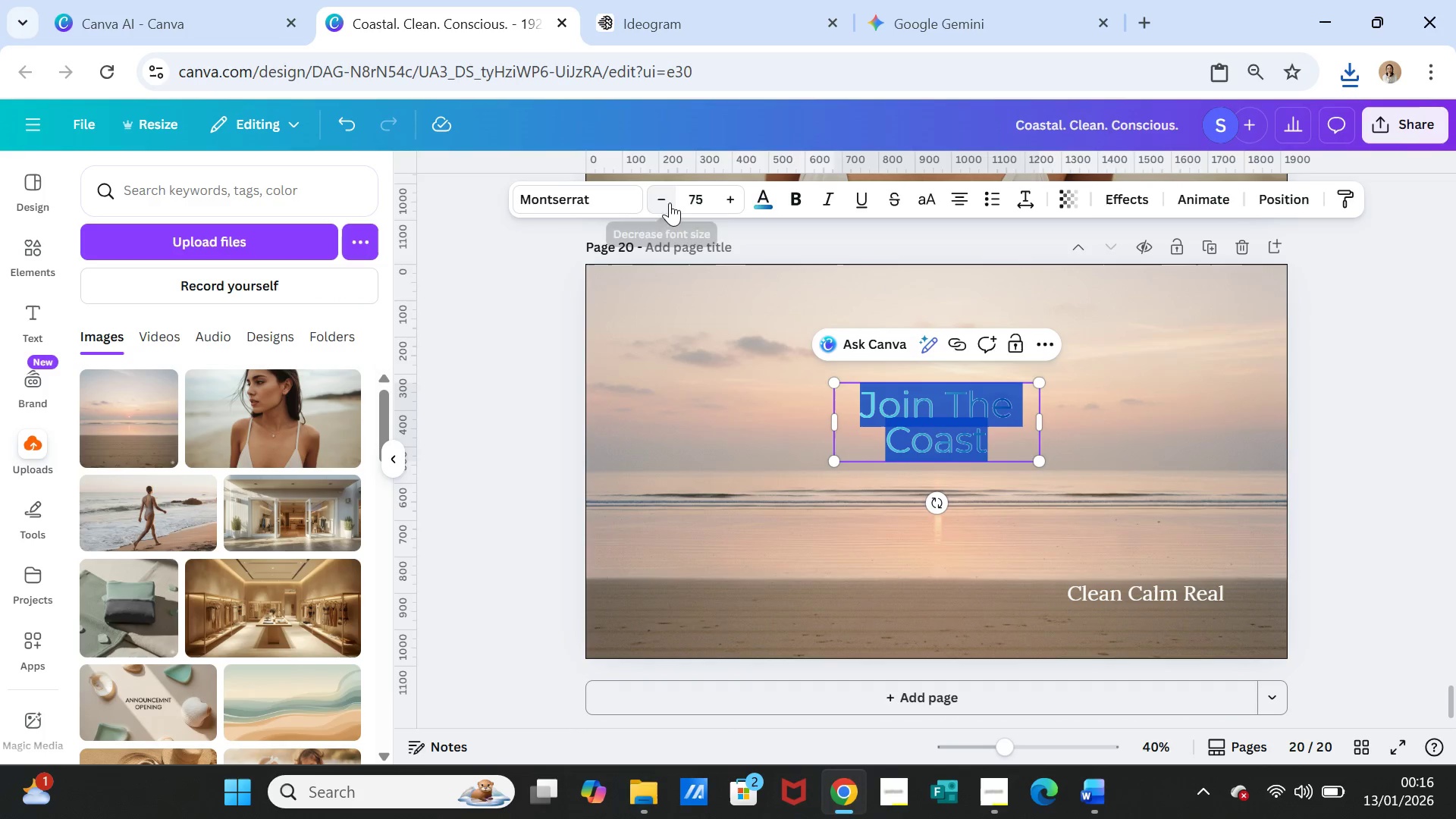 
double_click([738, 202])
 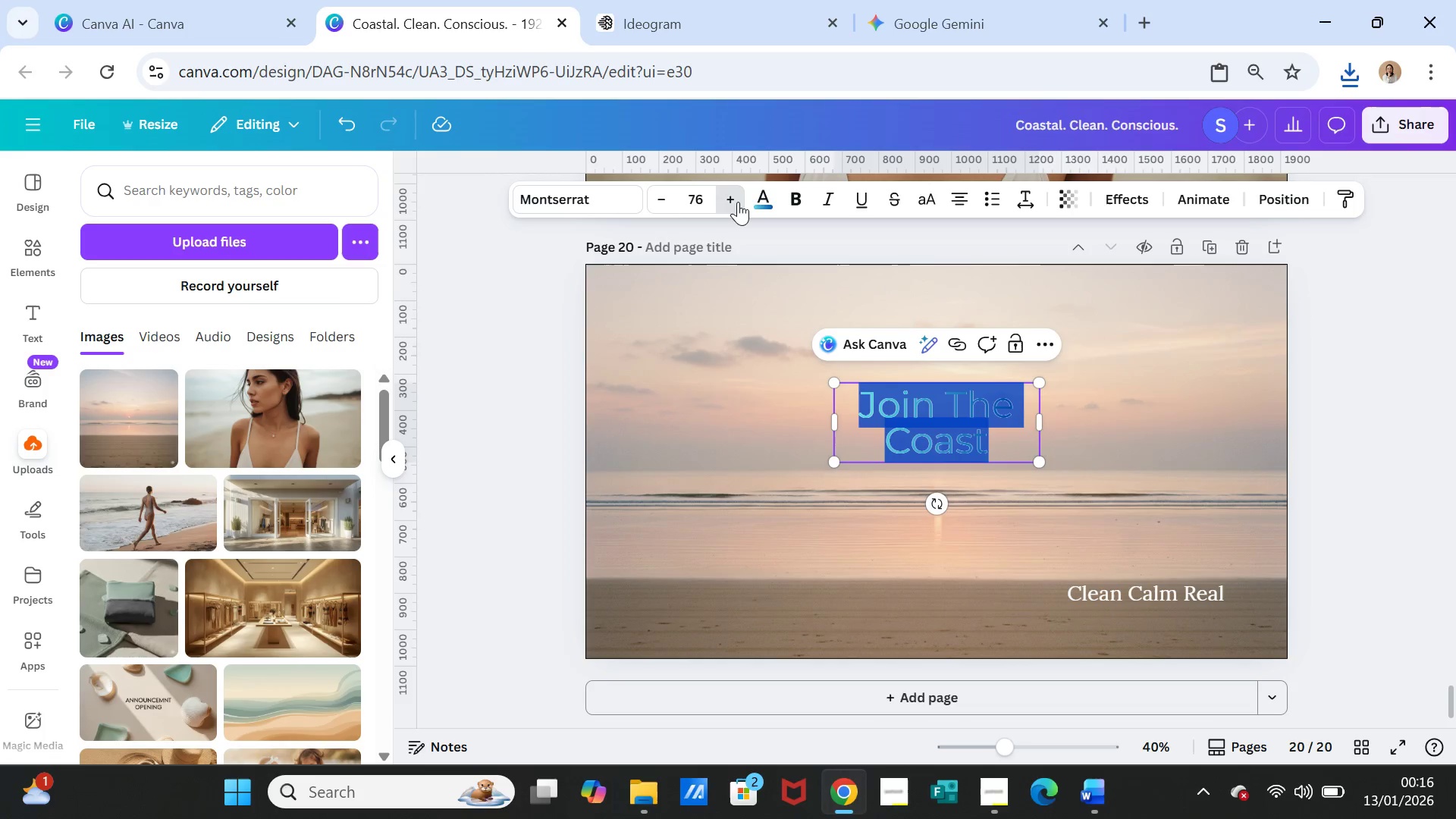 
triple_click([738, 202])
 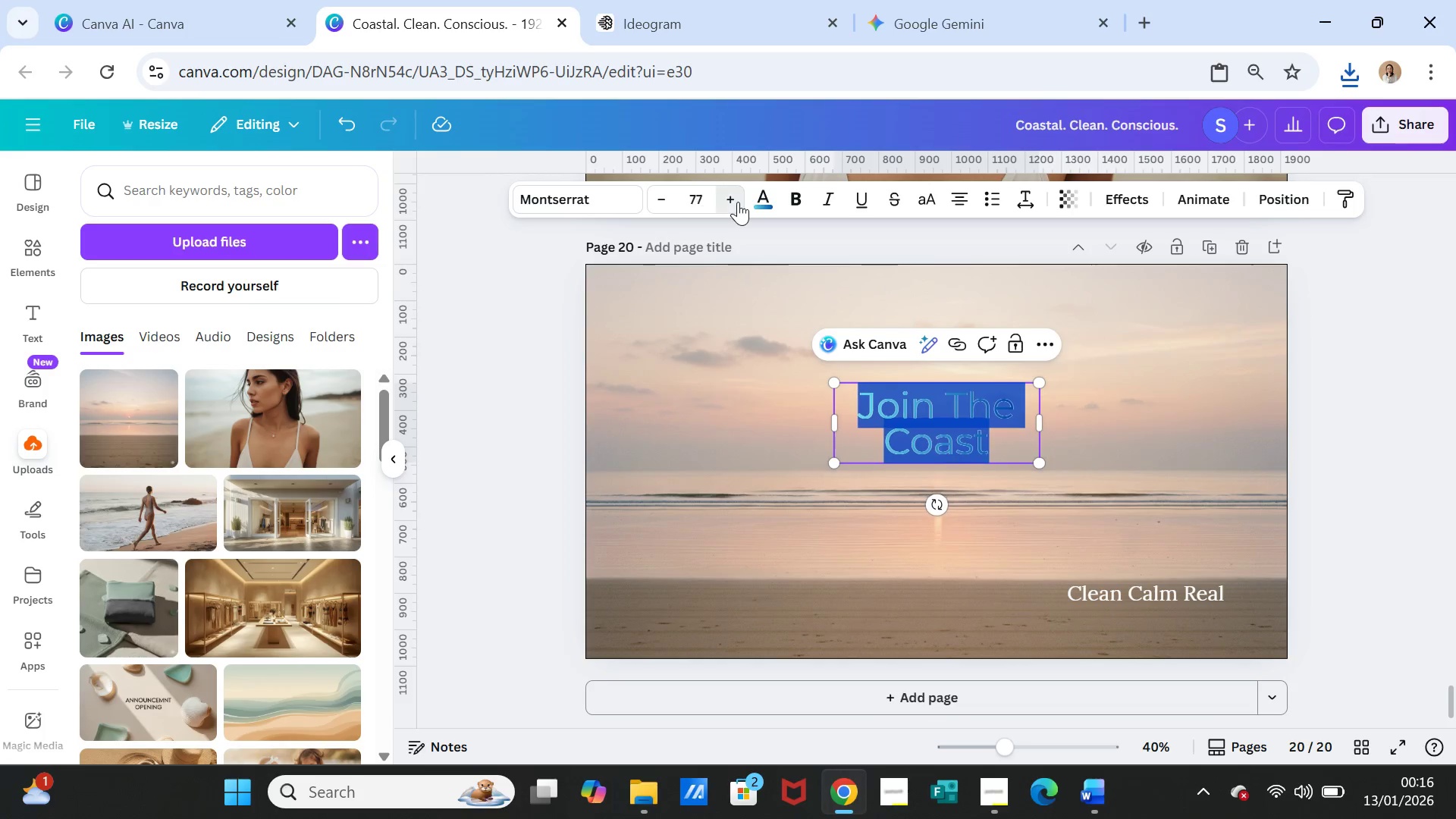 
triple_click([738, 202])
 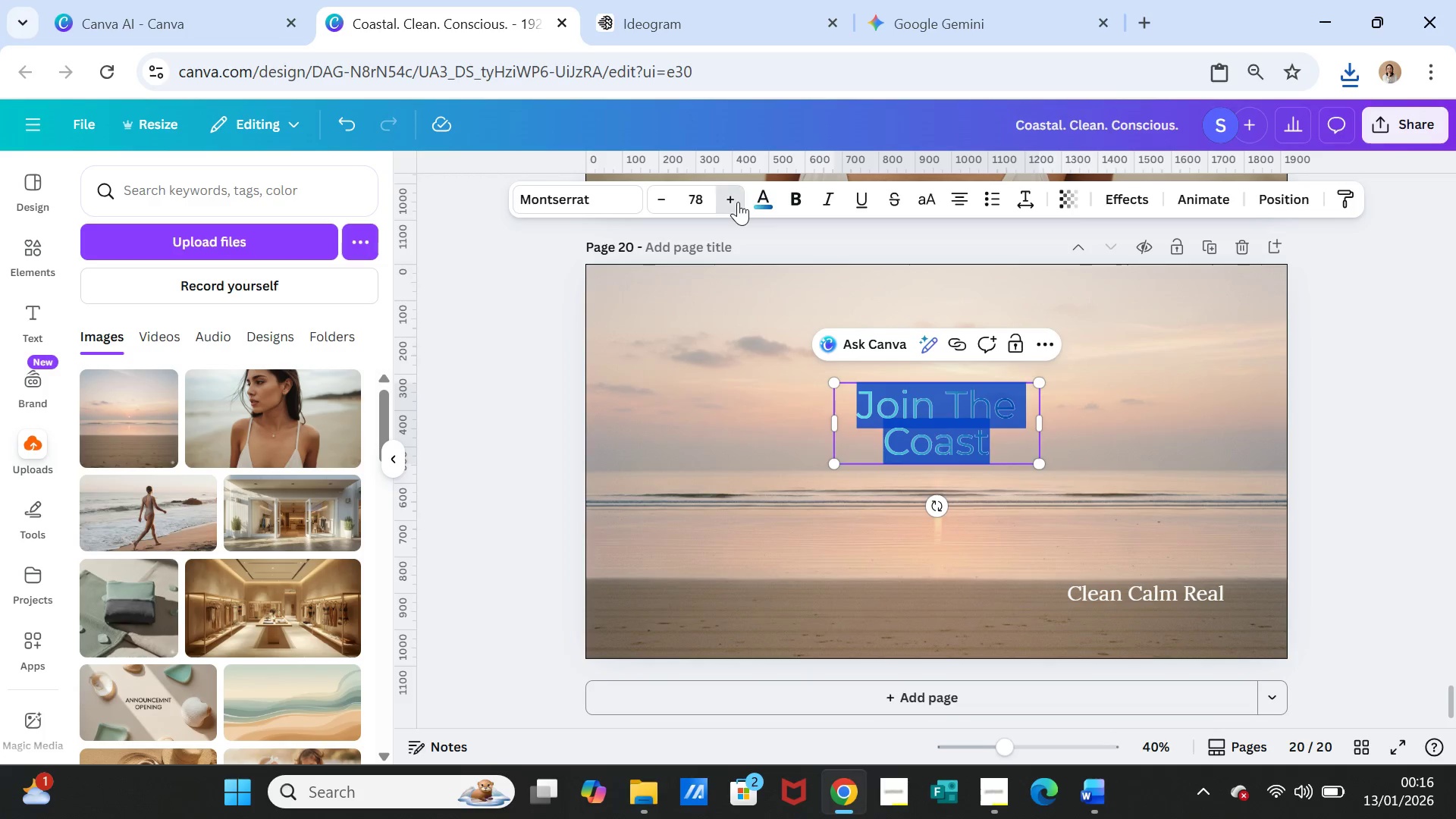 
triple_click([738, 202])
 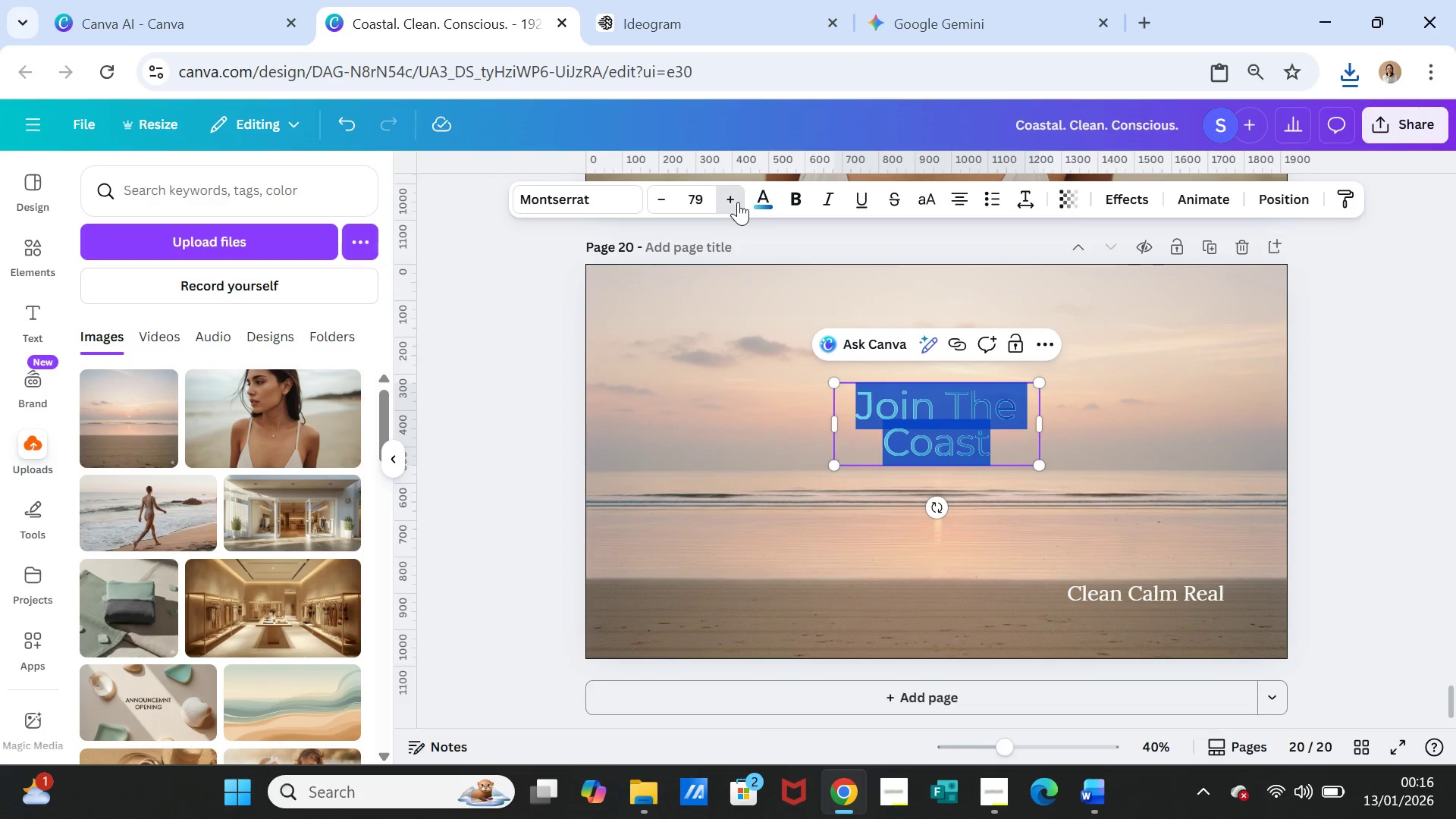 
triple_click([738, 202])
 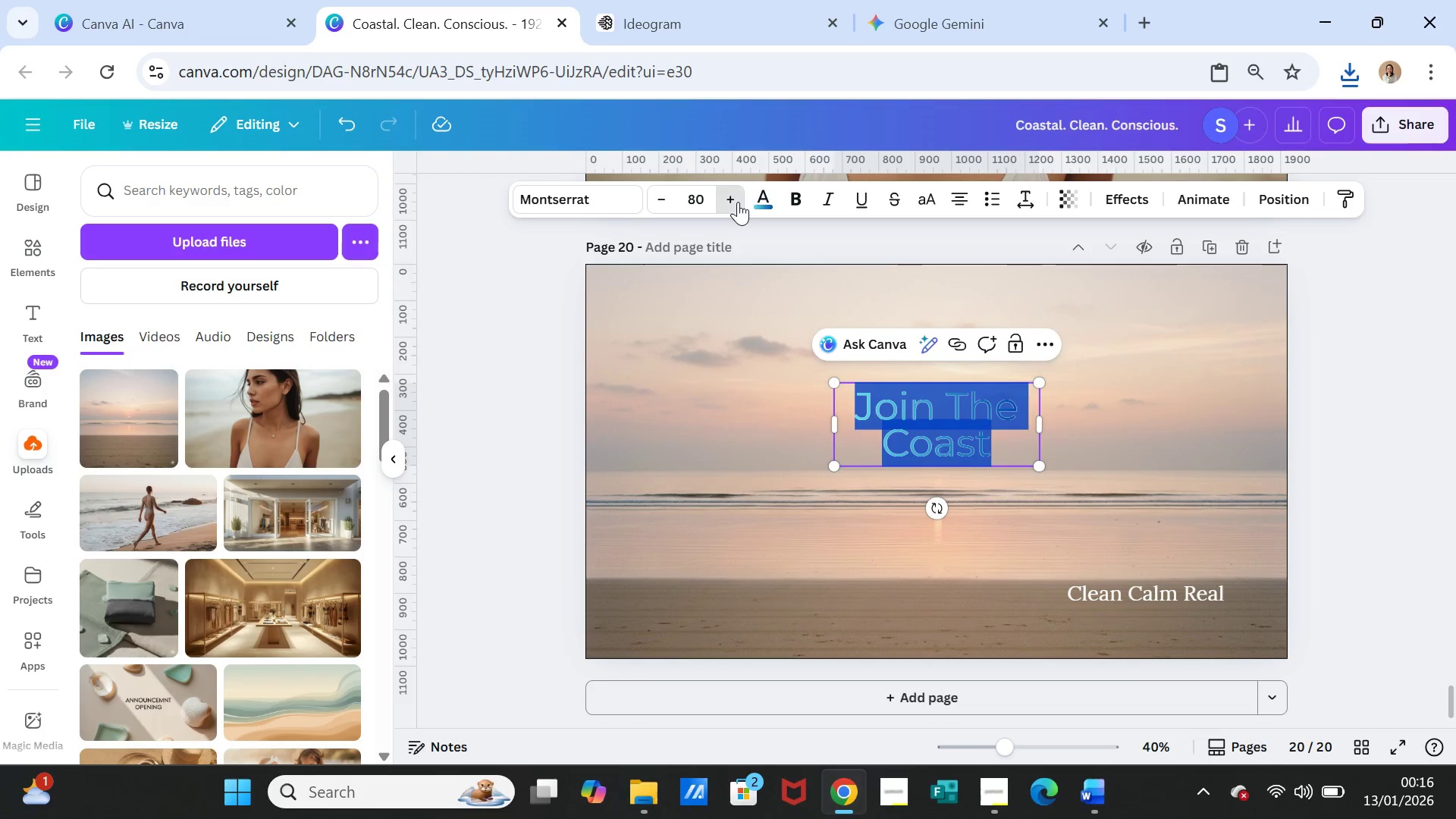 
triple_click([738, 202])
 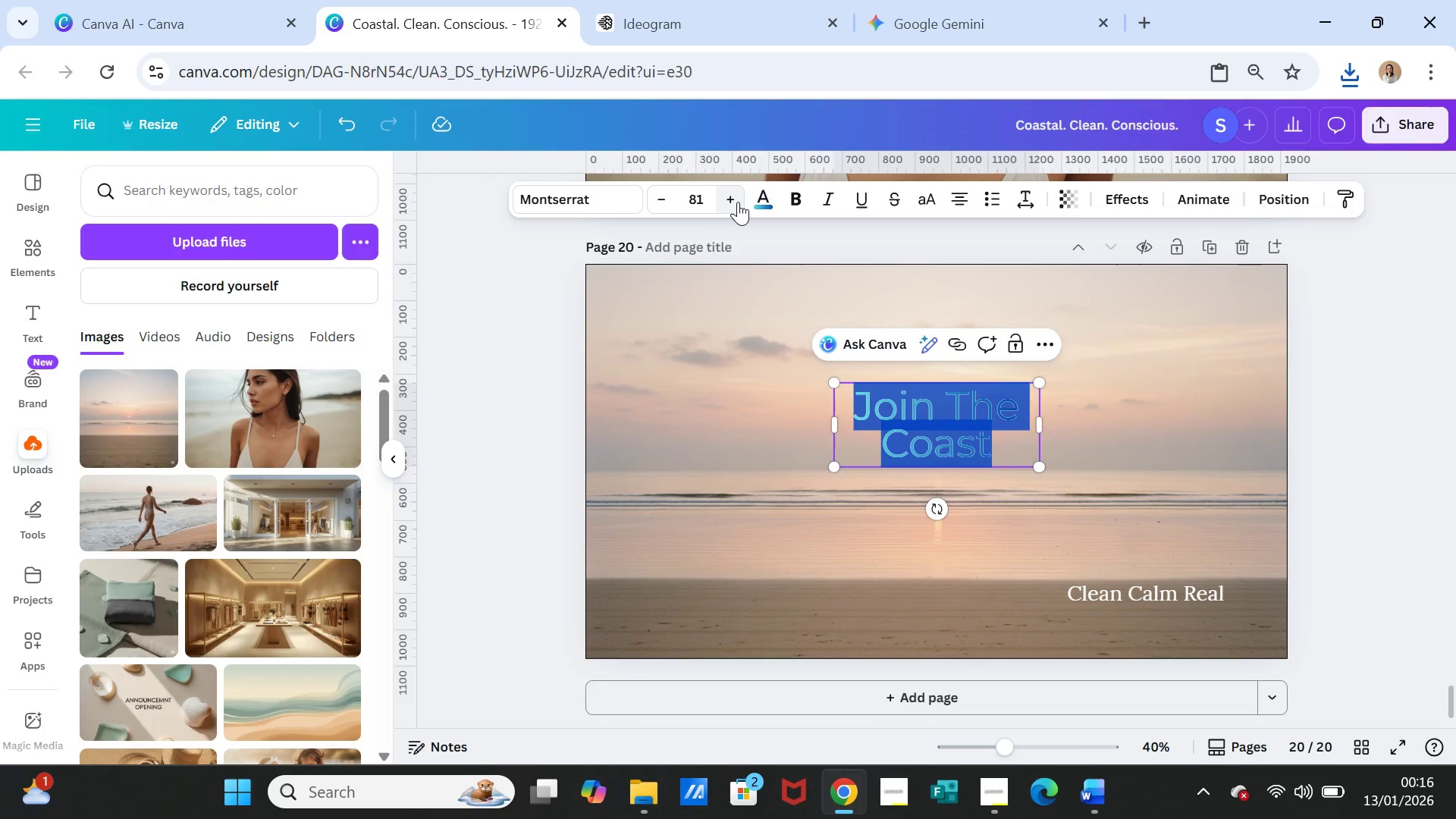 
triple_click([738, 202])
 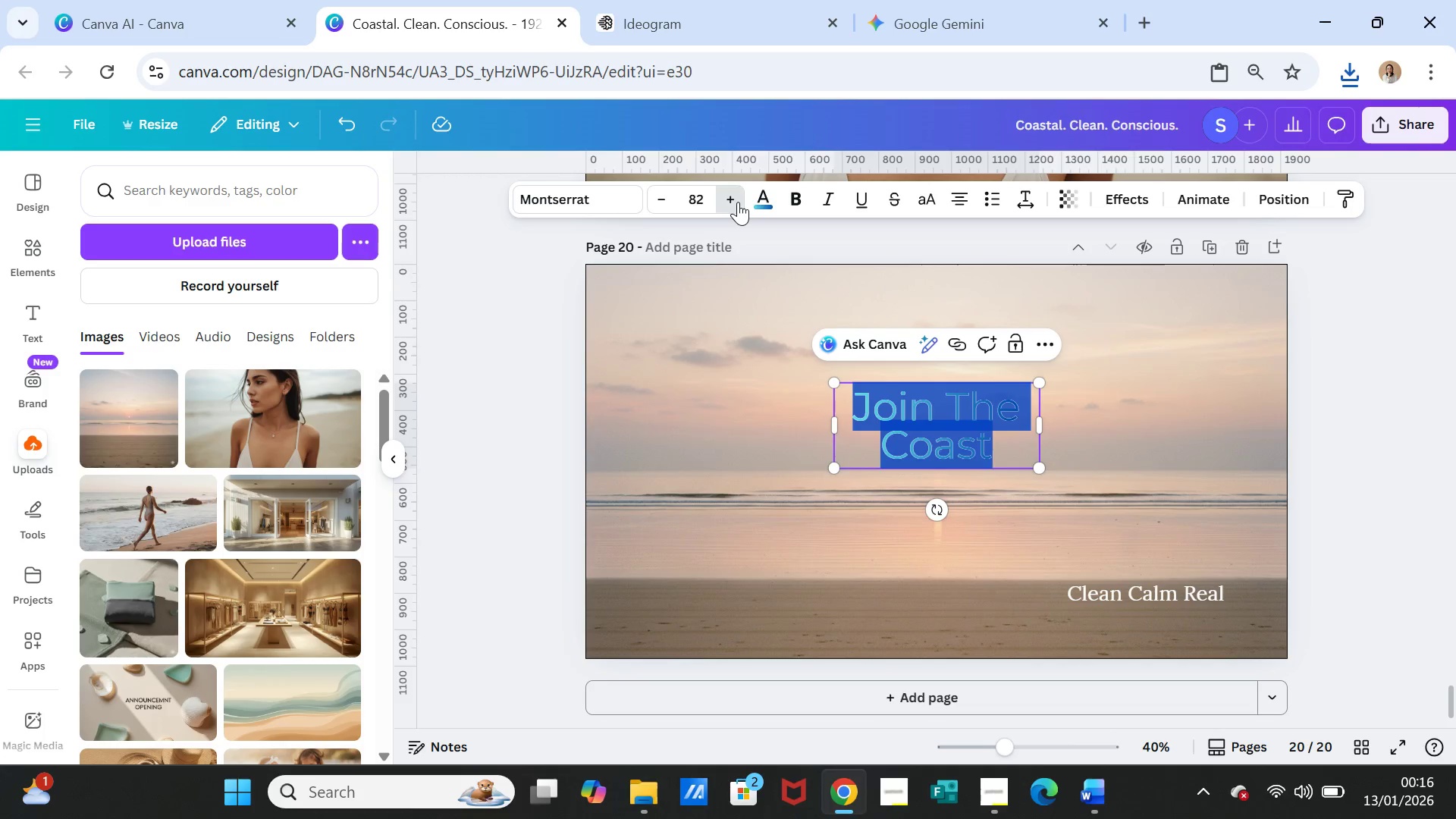 
triple_click([738, 202])
 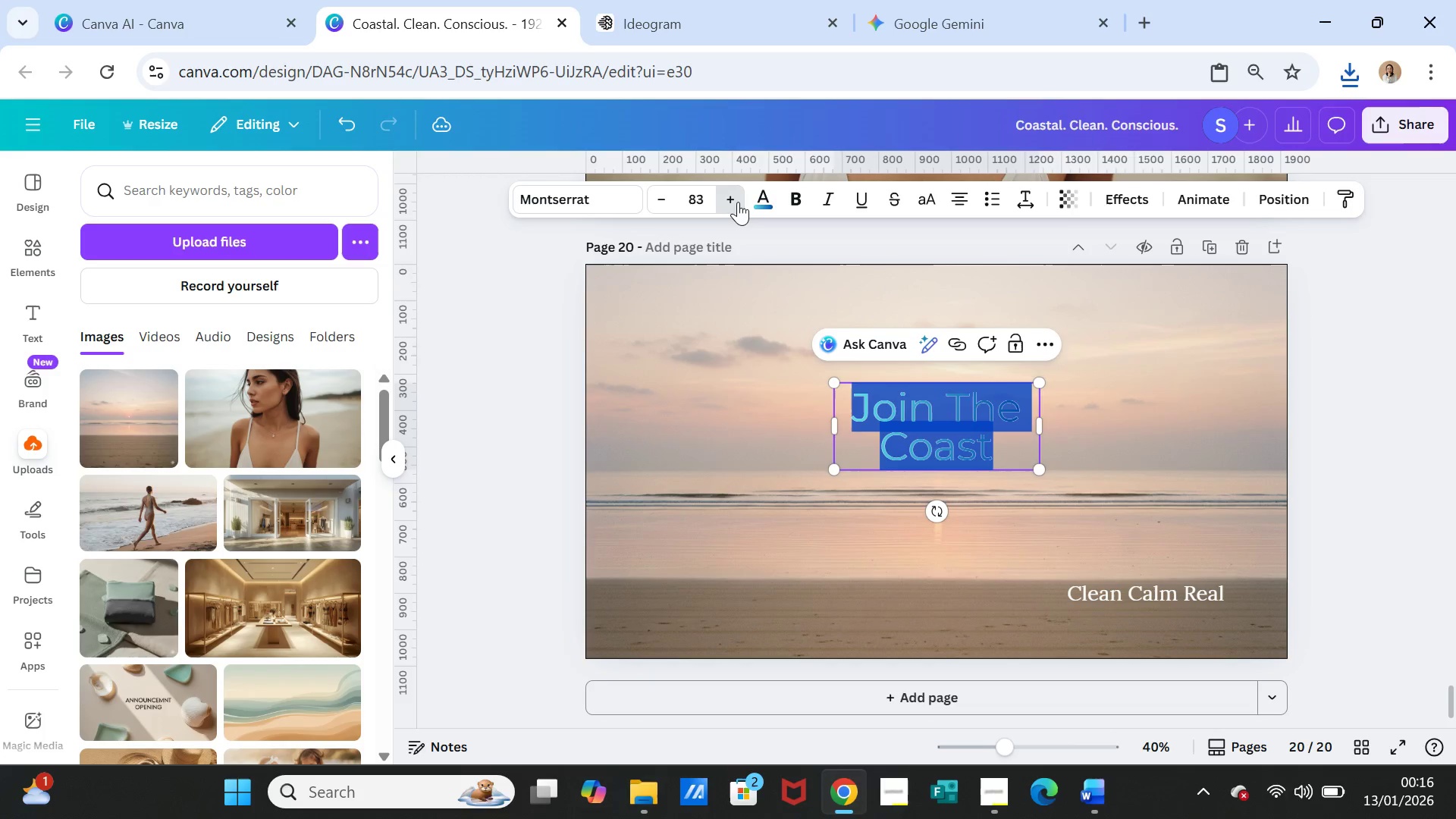 
triple_click([738, 202])
 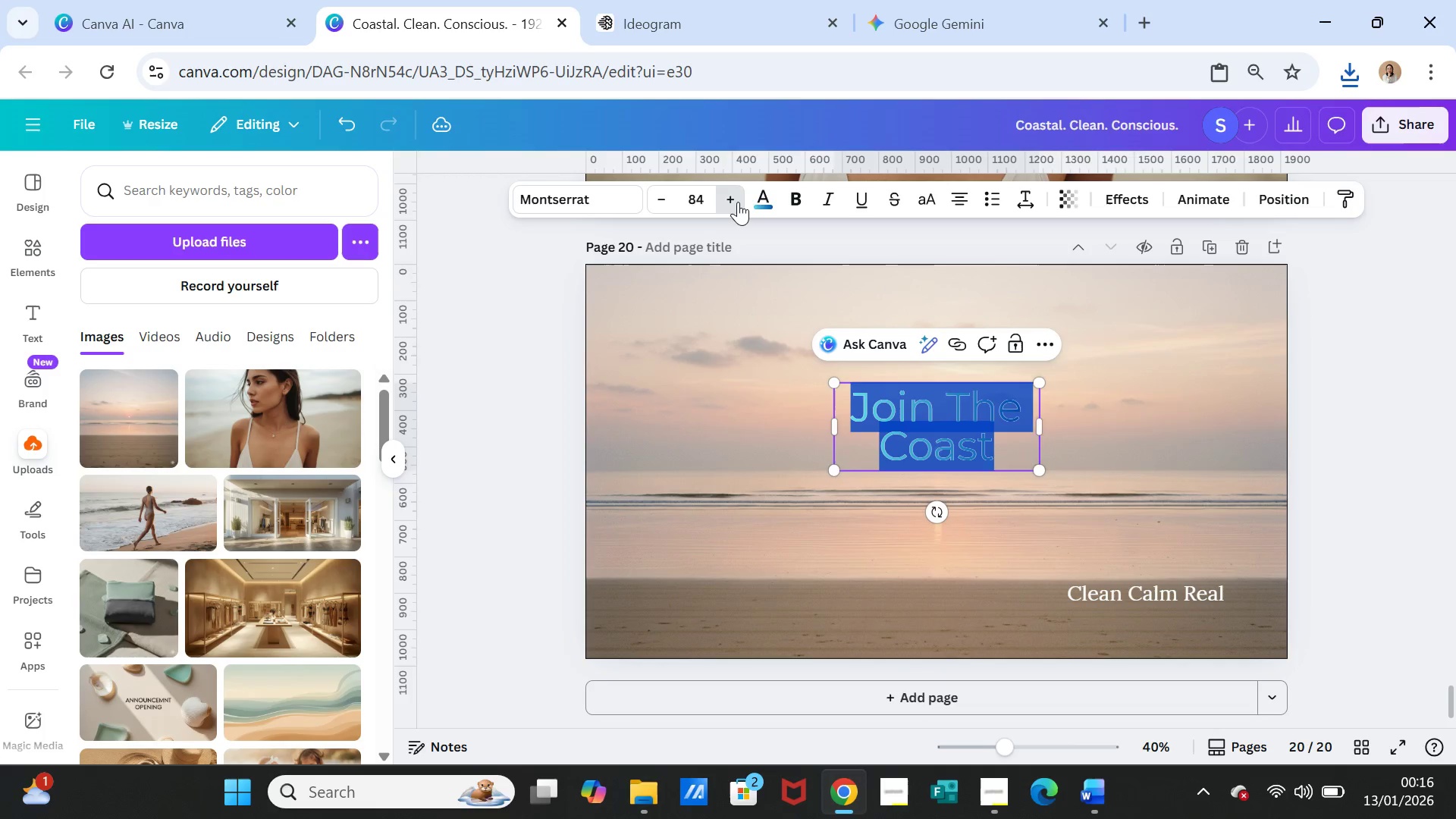 
triple_click([738, 202])
 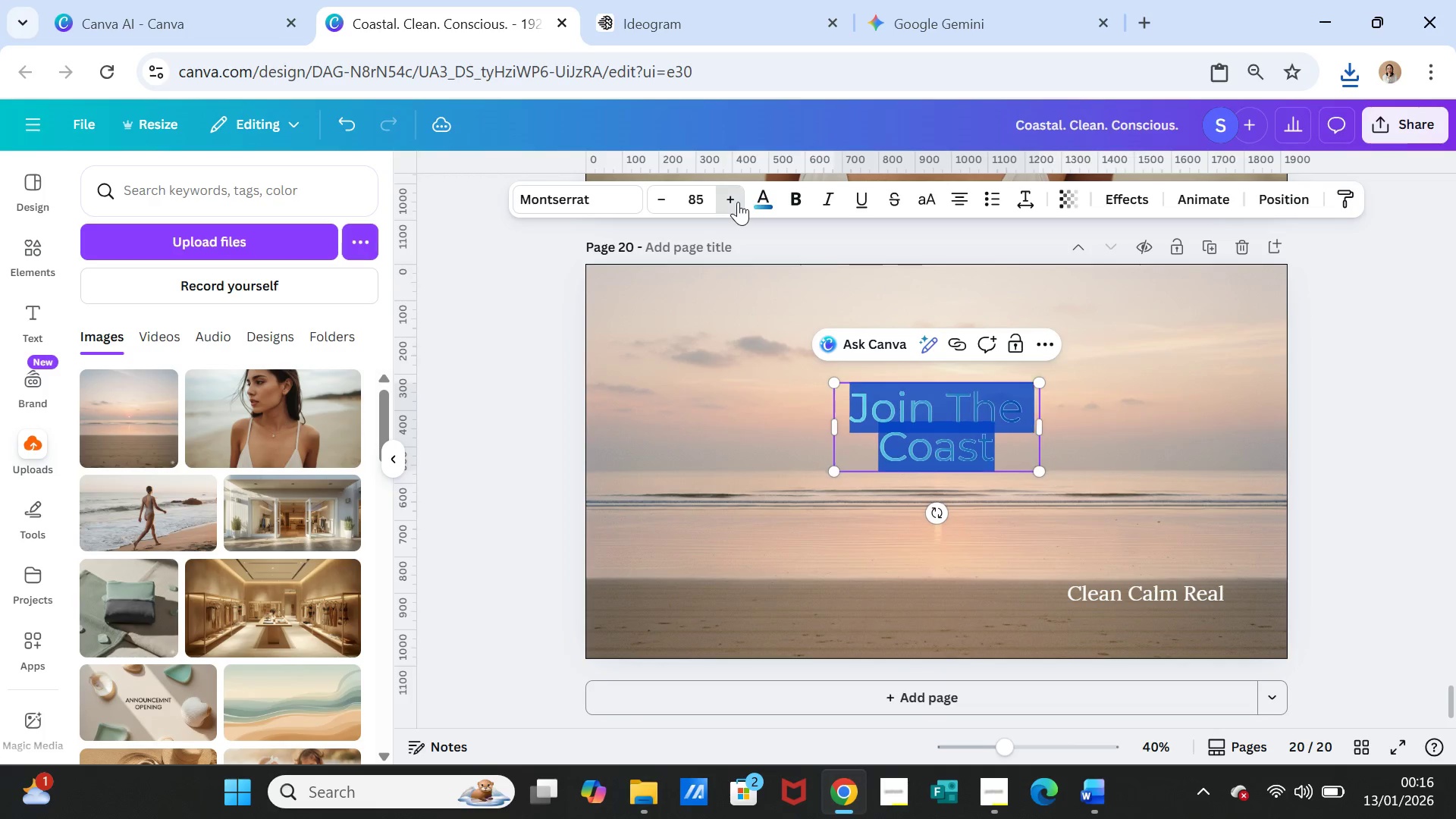 
triple_click([738, 202])
 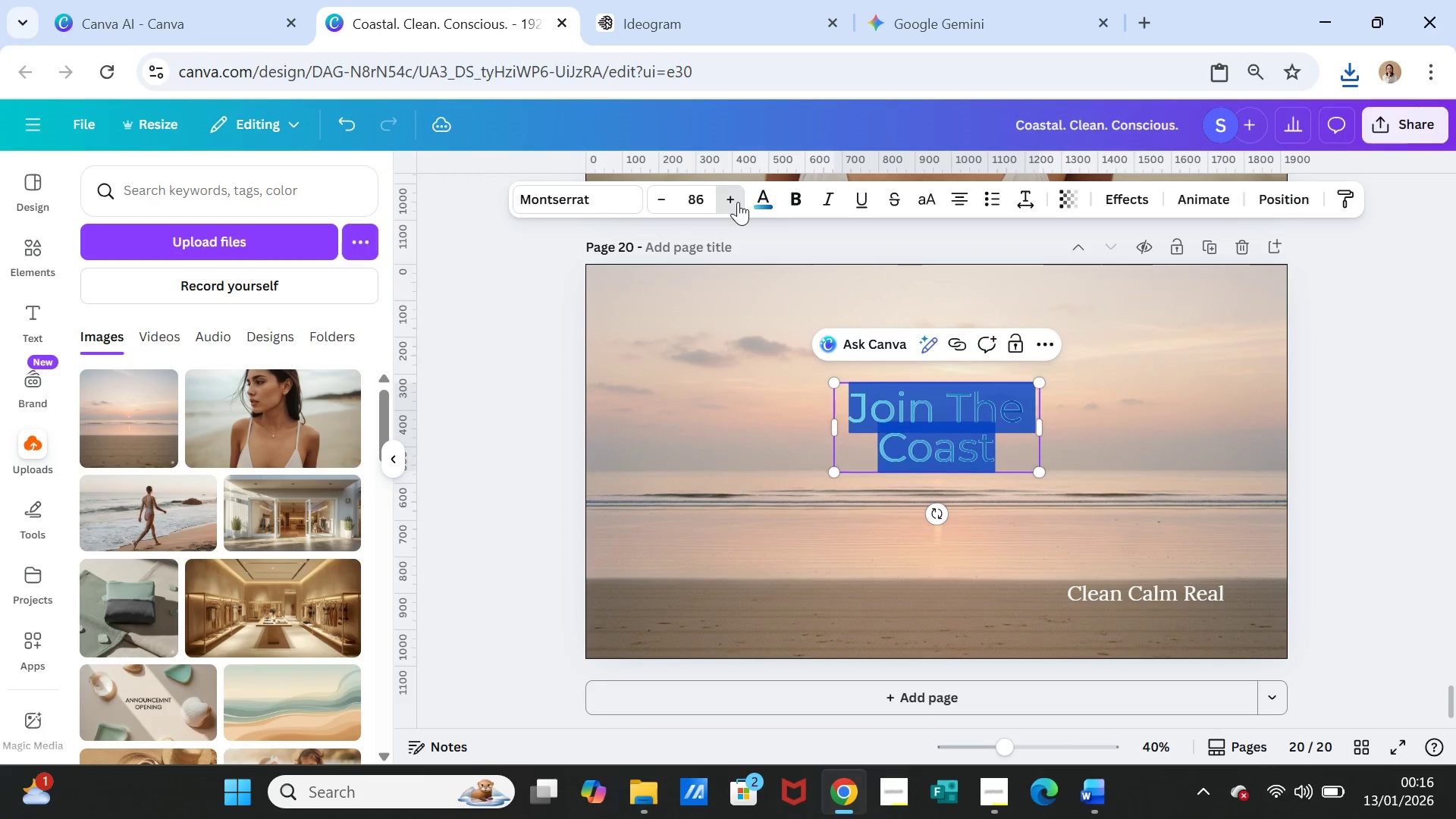 
triple_click([738, 202])
 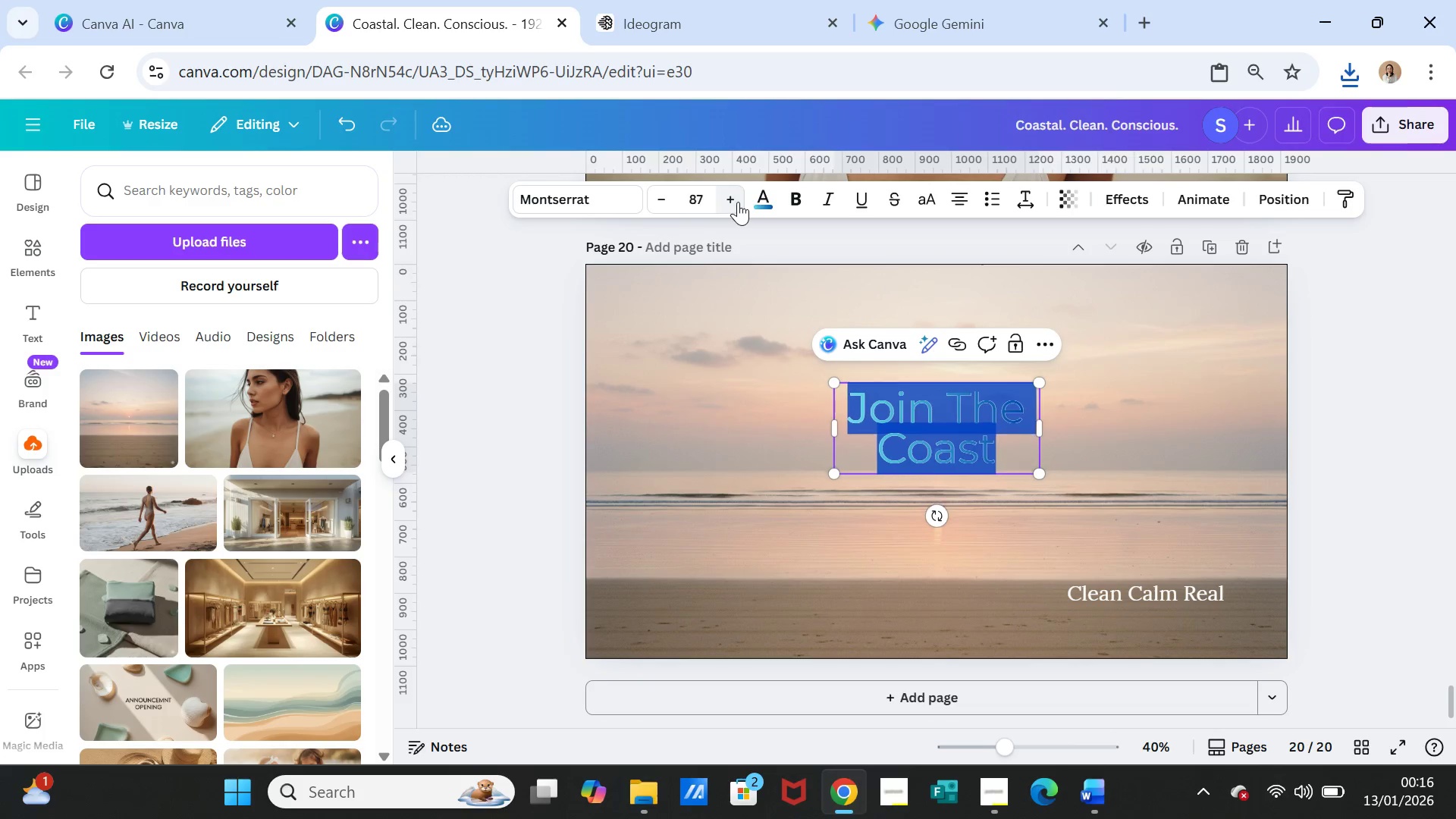 
triple_click([738, 202])
 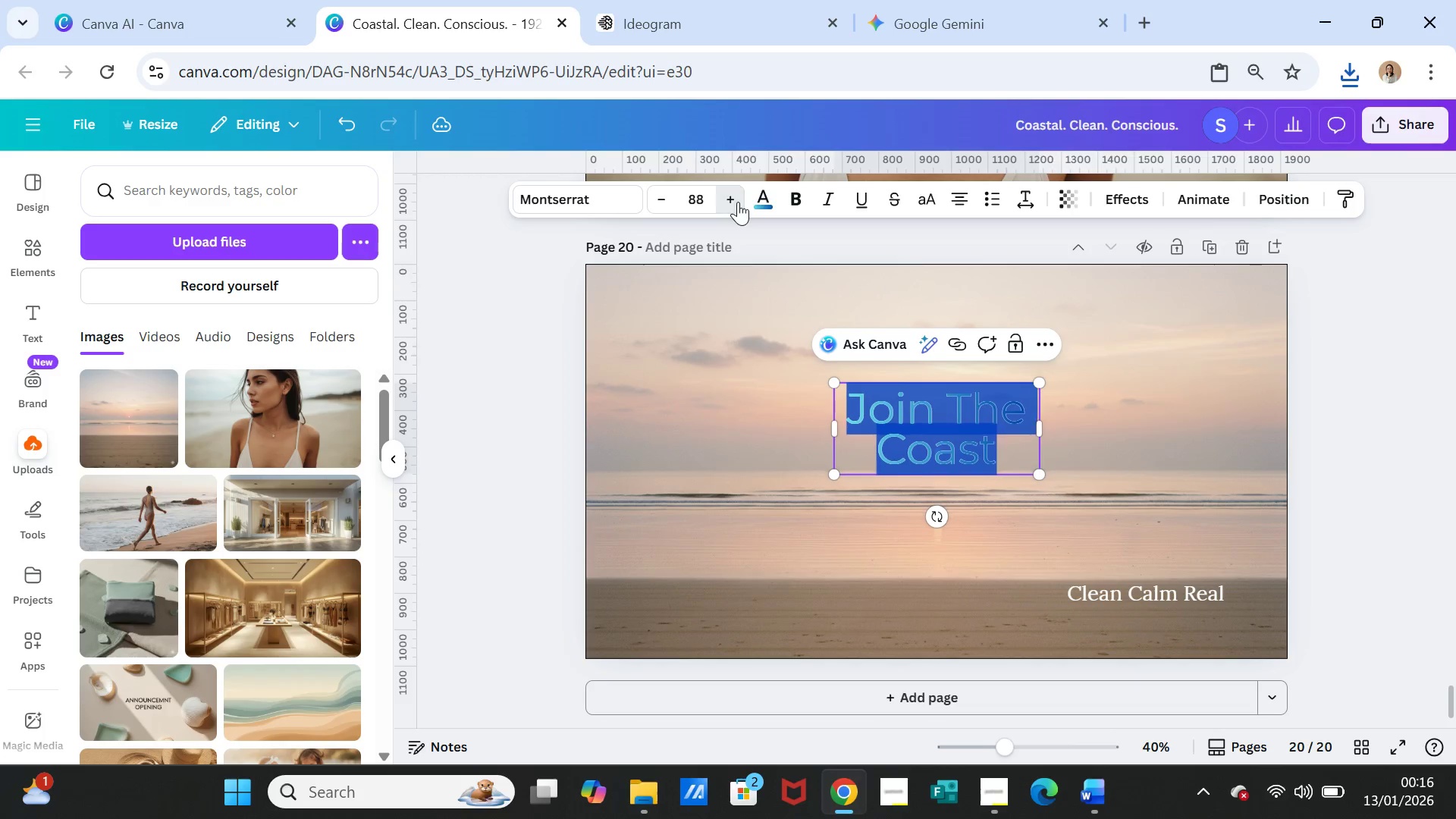 
triple_click([738, 202])
 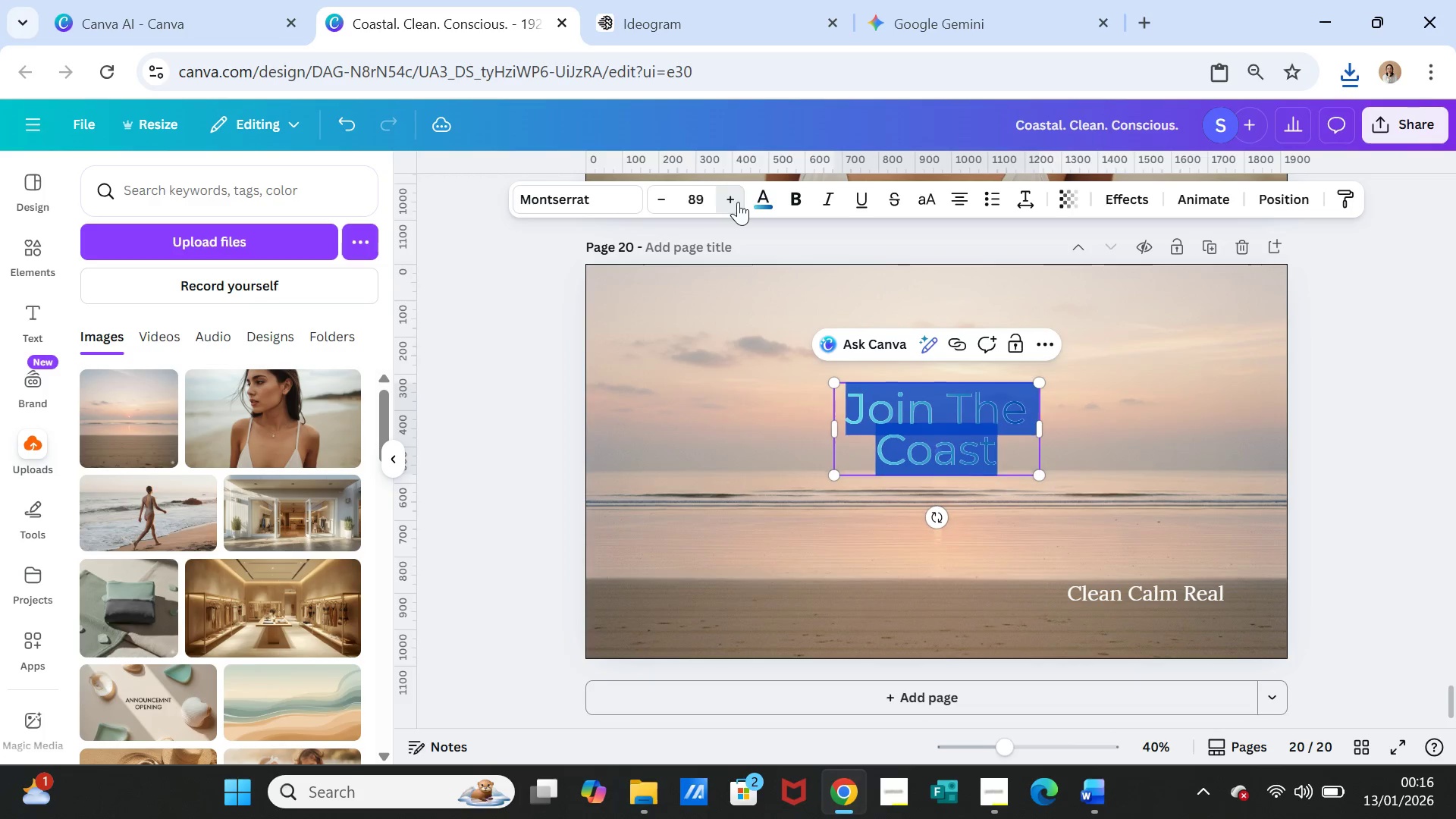 
triple_click([738, 202])